 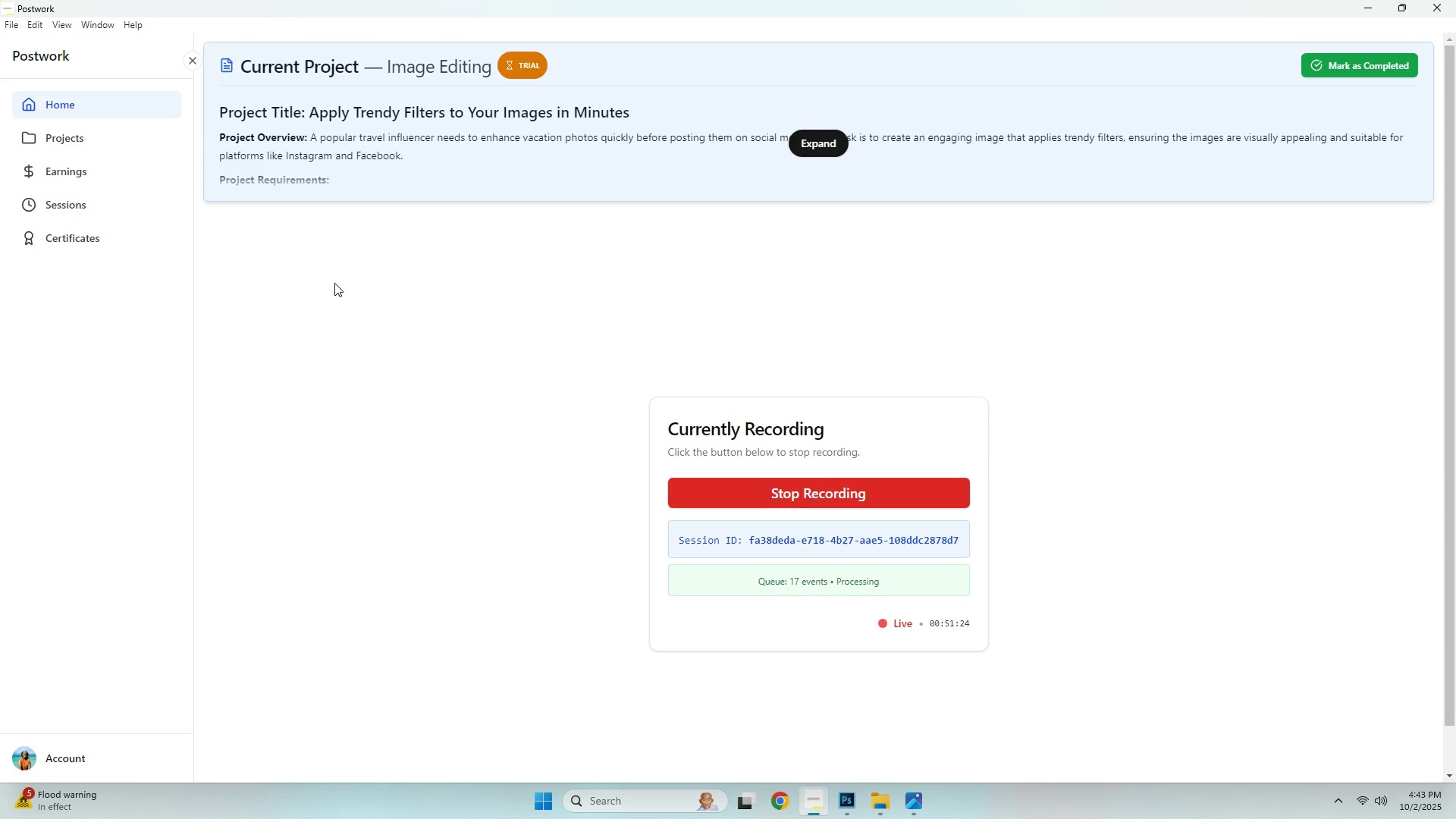 
left_click([819, 144])
 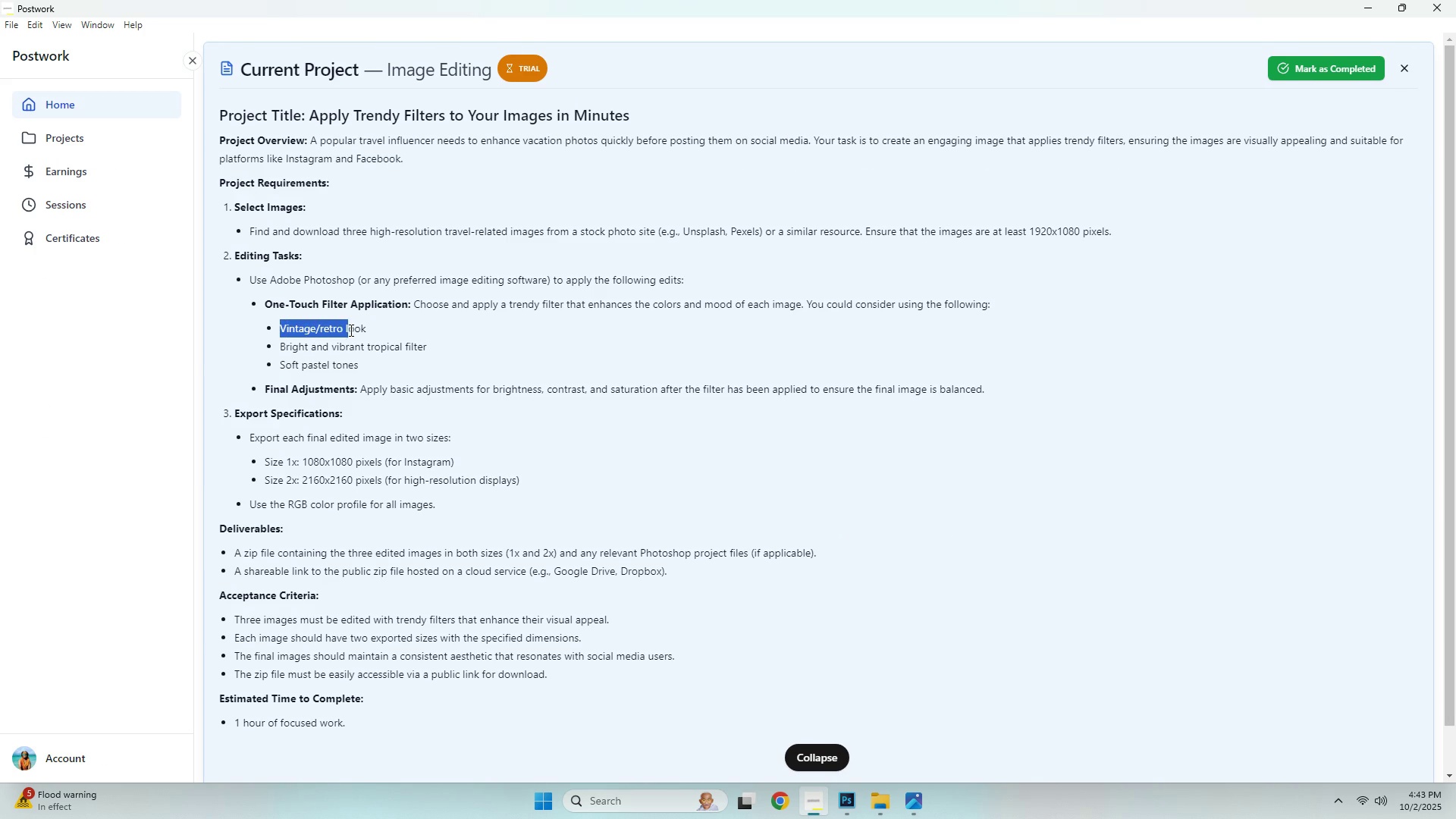 
left_click([337, 330])
 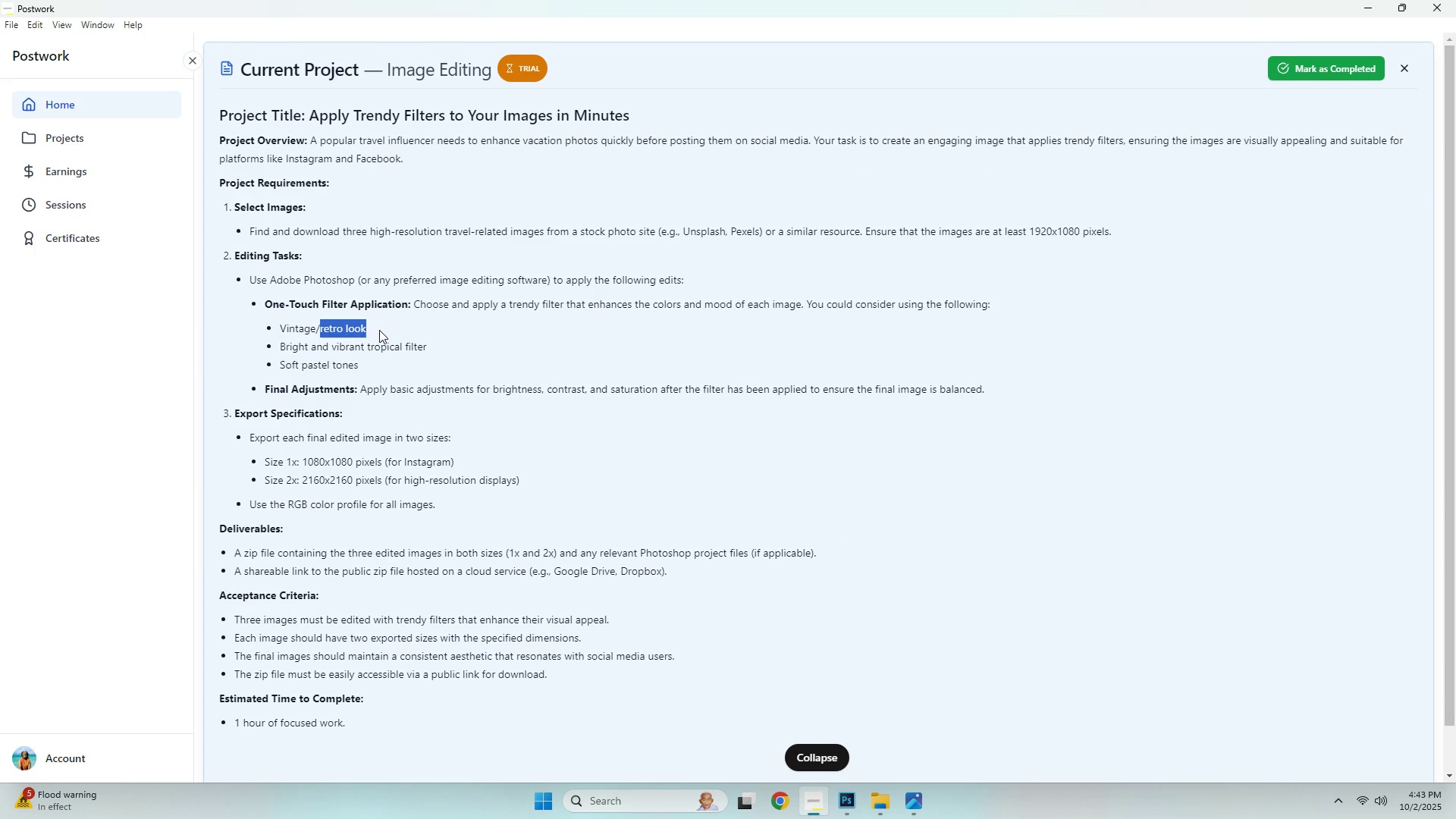 
key(Control+ControlLeft)
 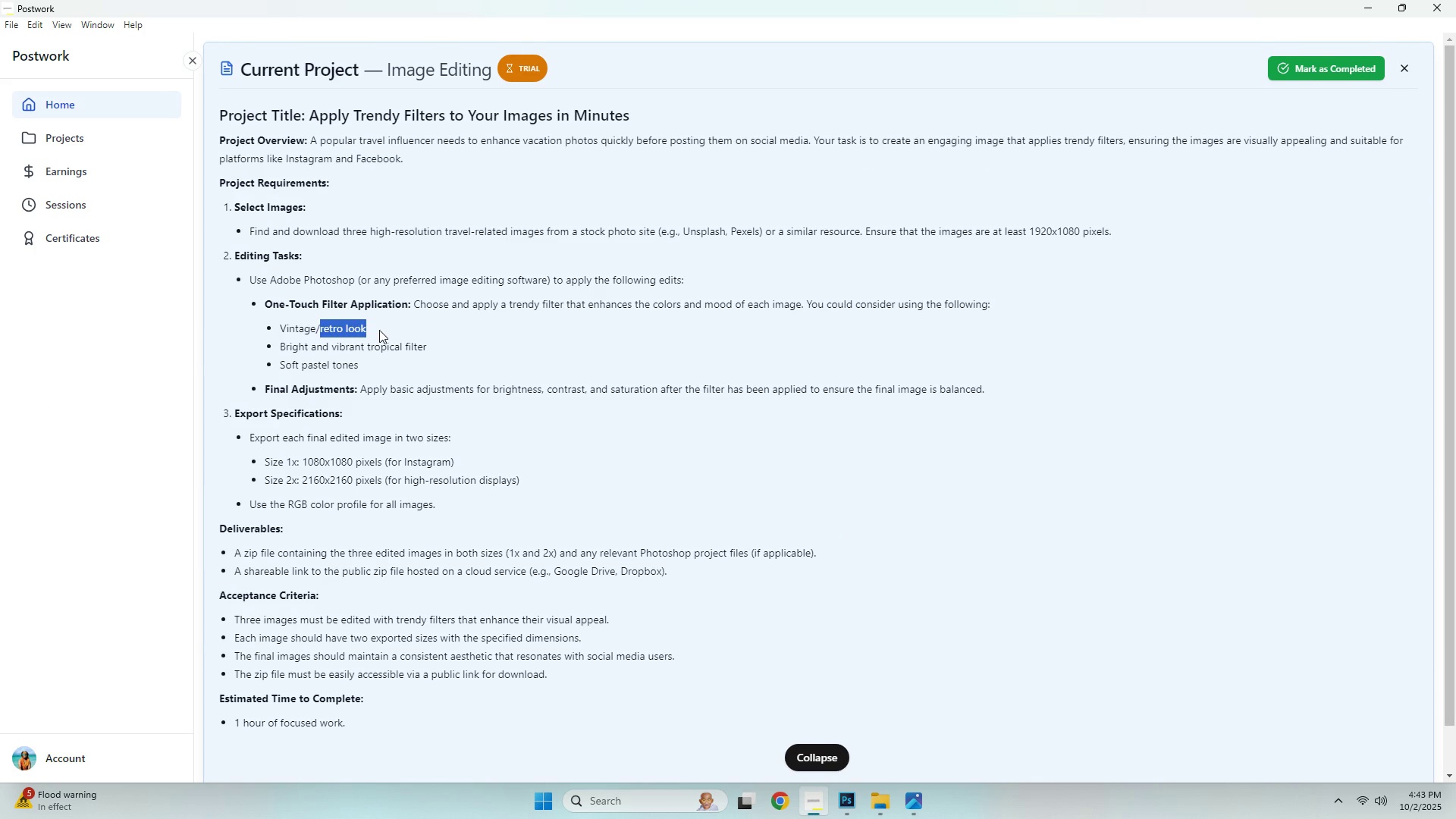 
key(Control+C)
 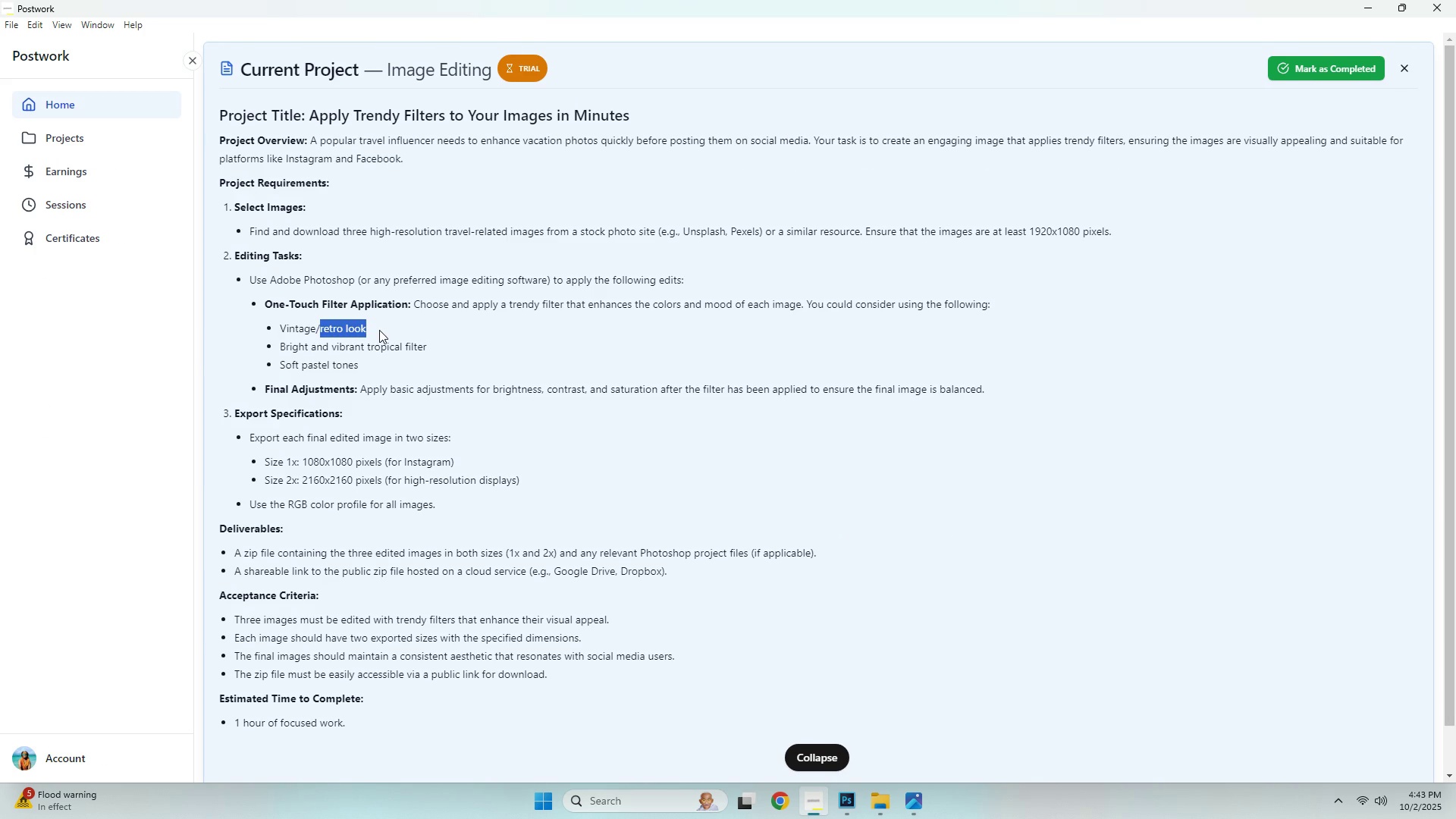 
key(Alt+AltLeft)
 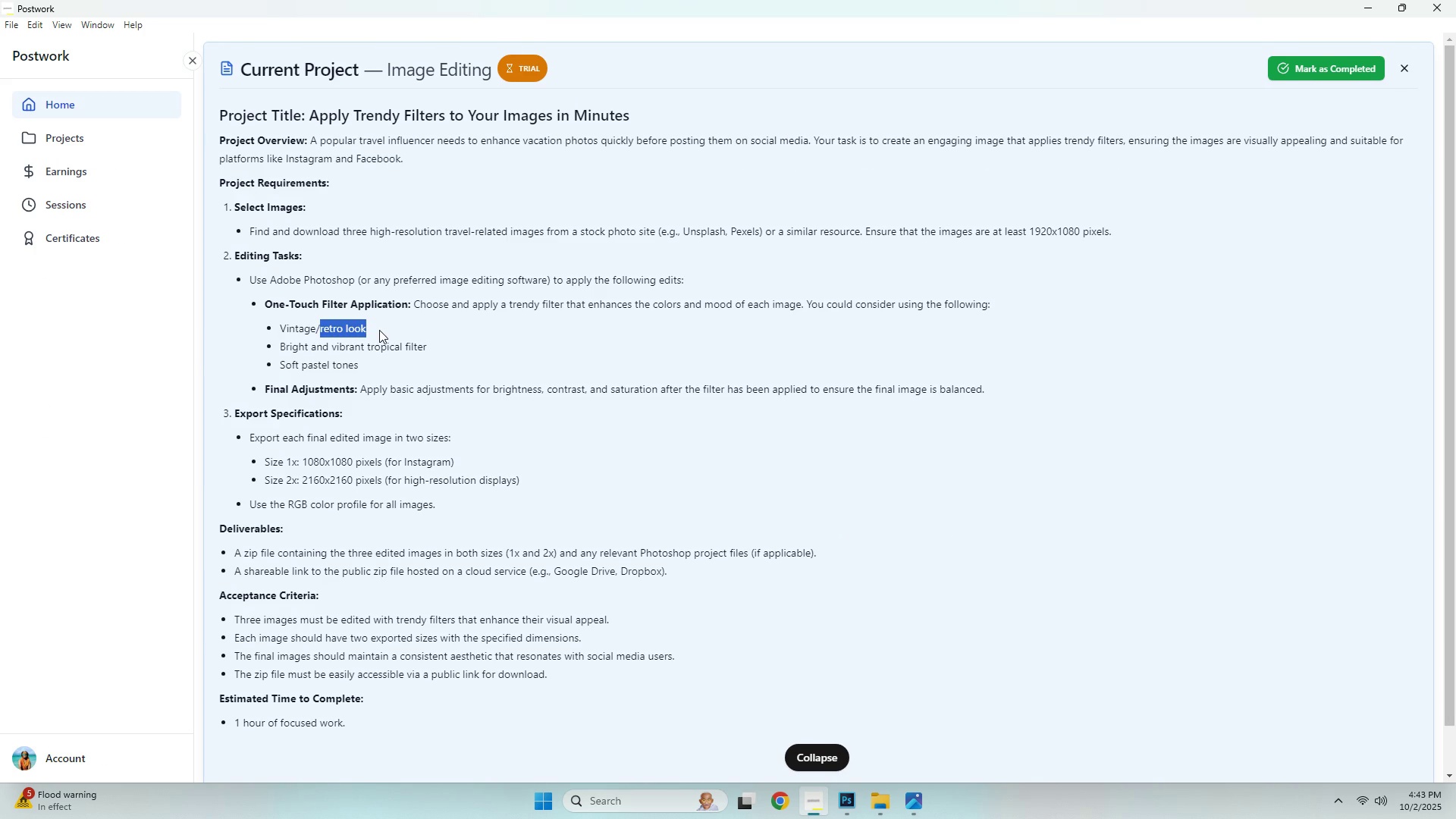 
key(Alt+Tab)
 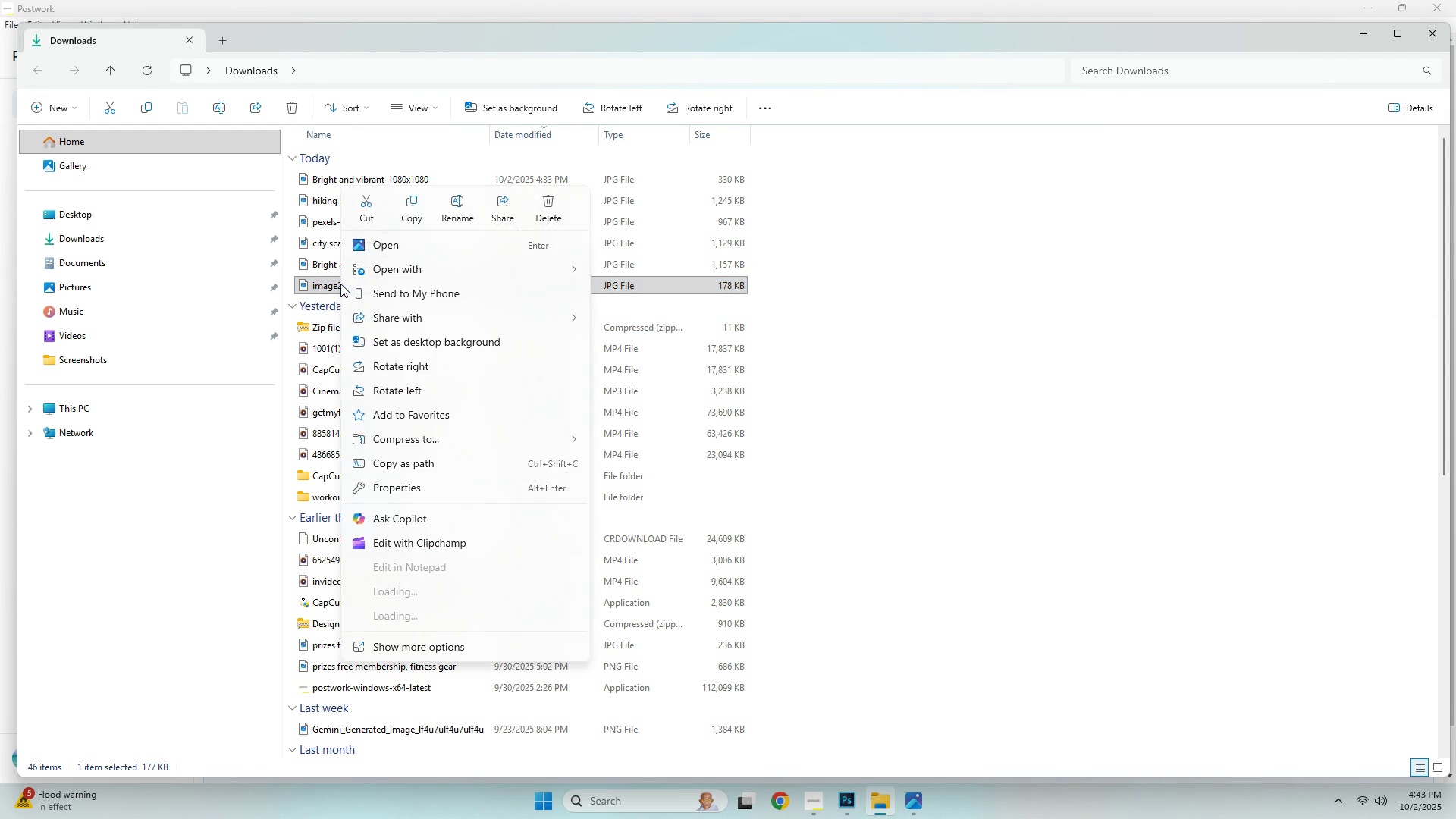 
double_click([326, 287])
 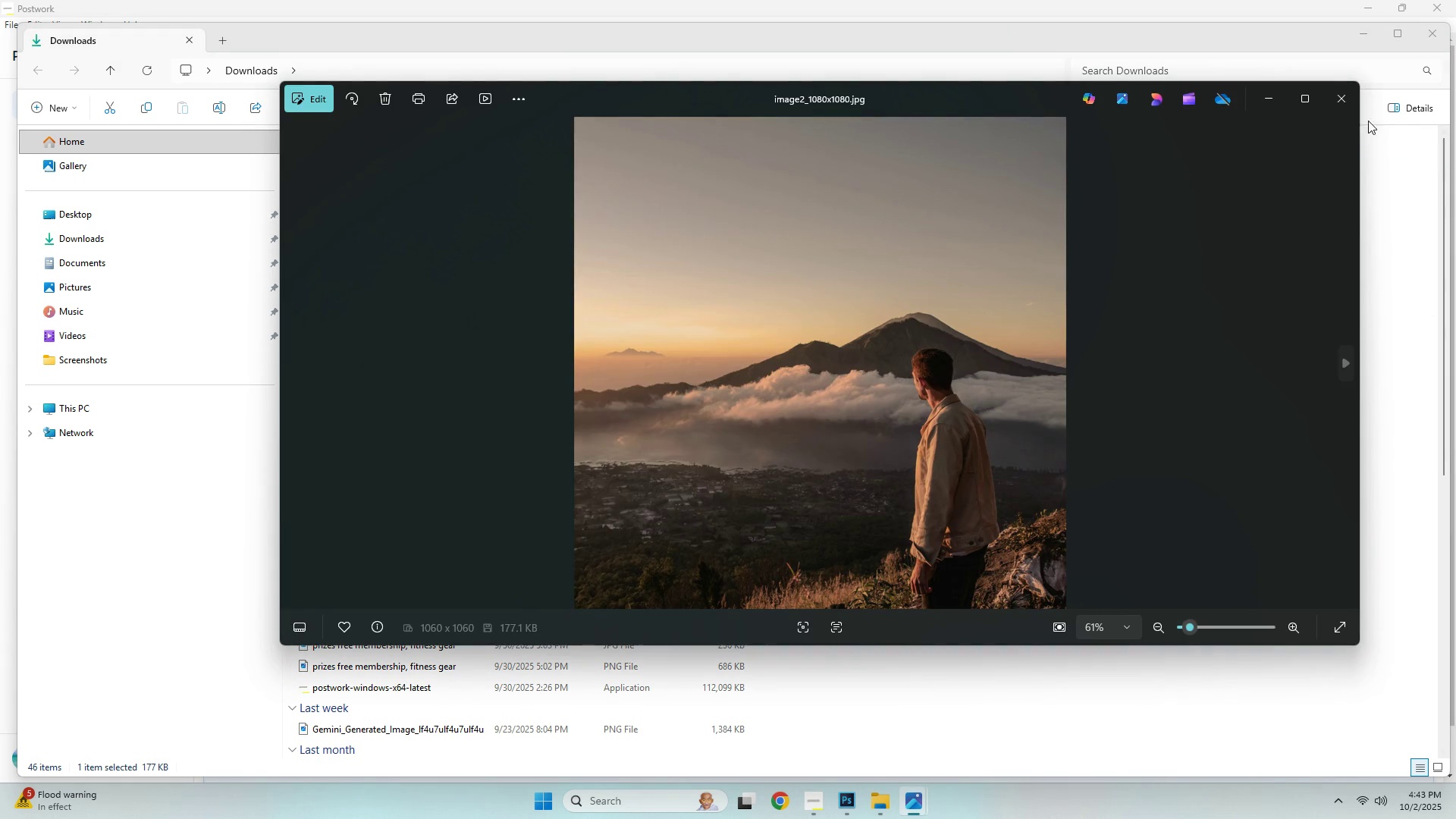 
left_click([1320, 97])
 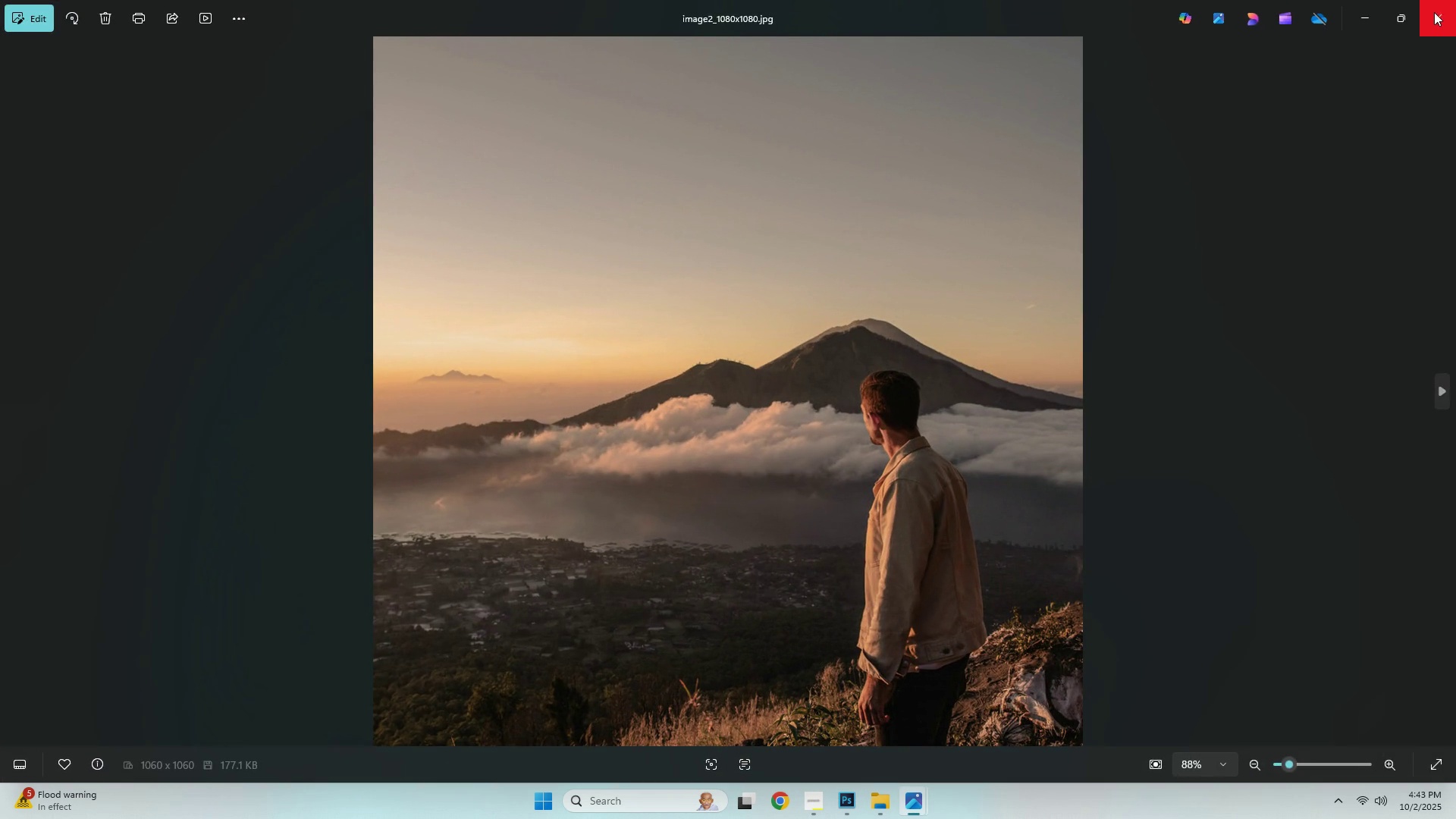 
left_click([1432, 14])
 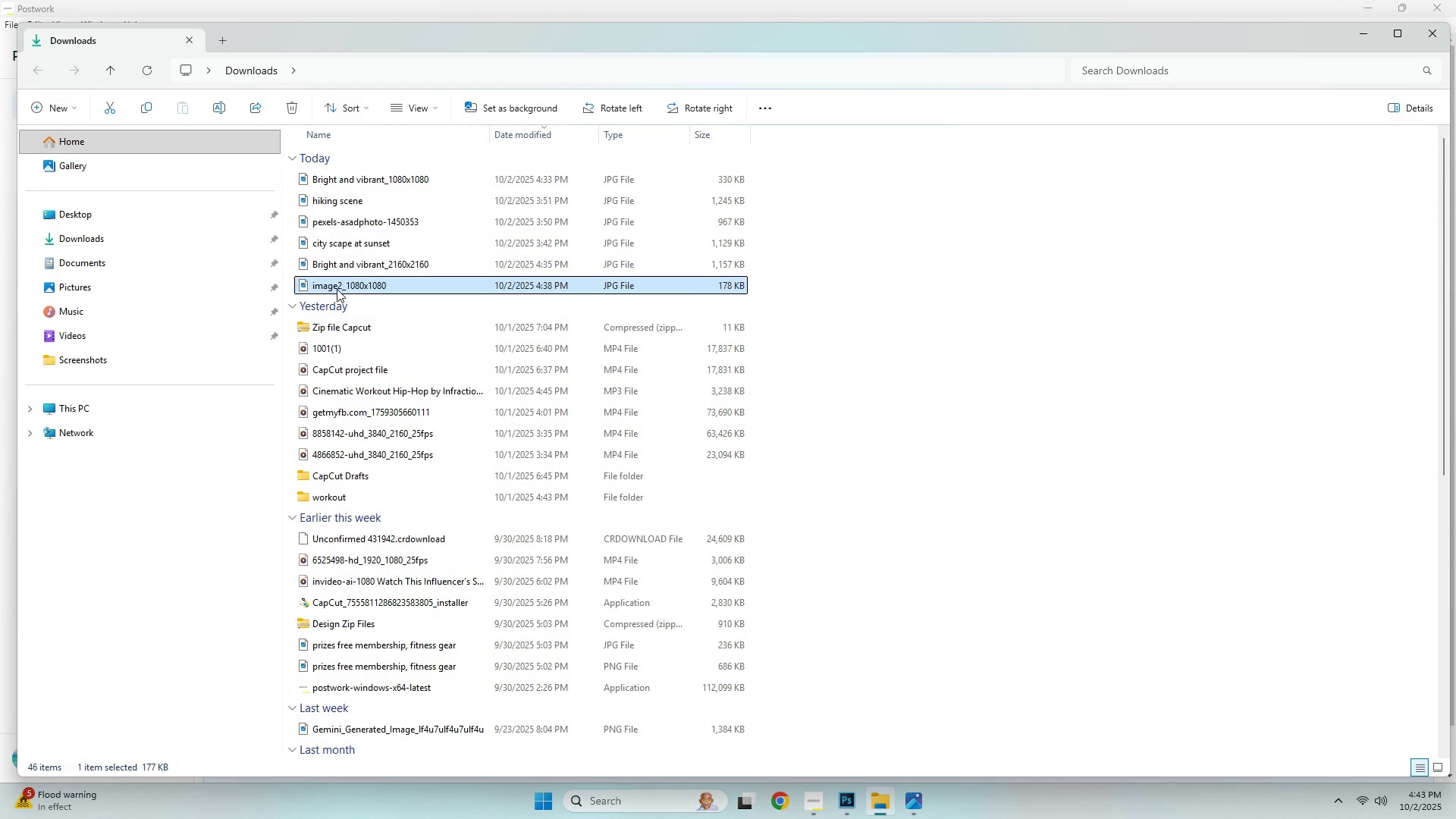 
right_click([337, 289])
 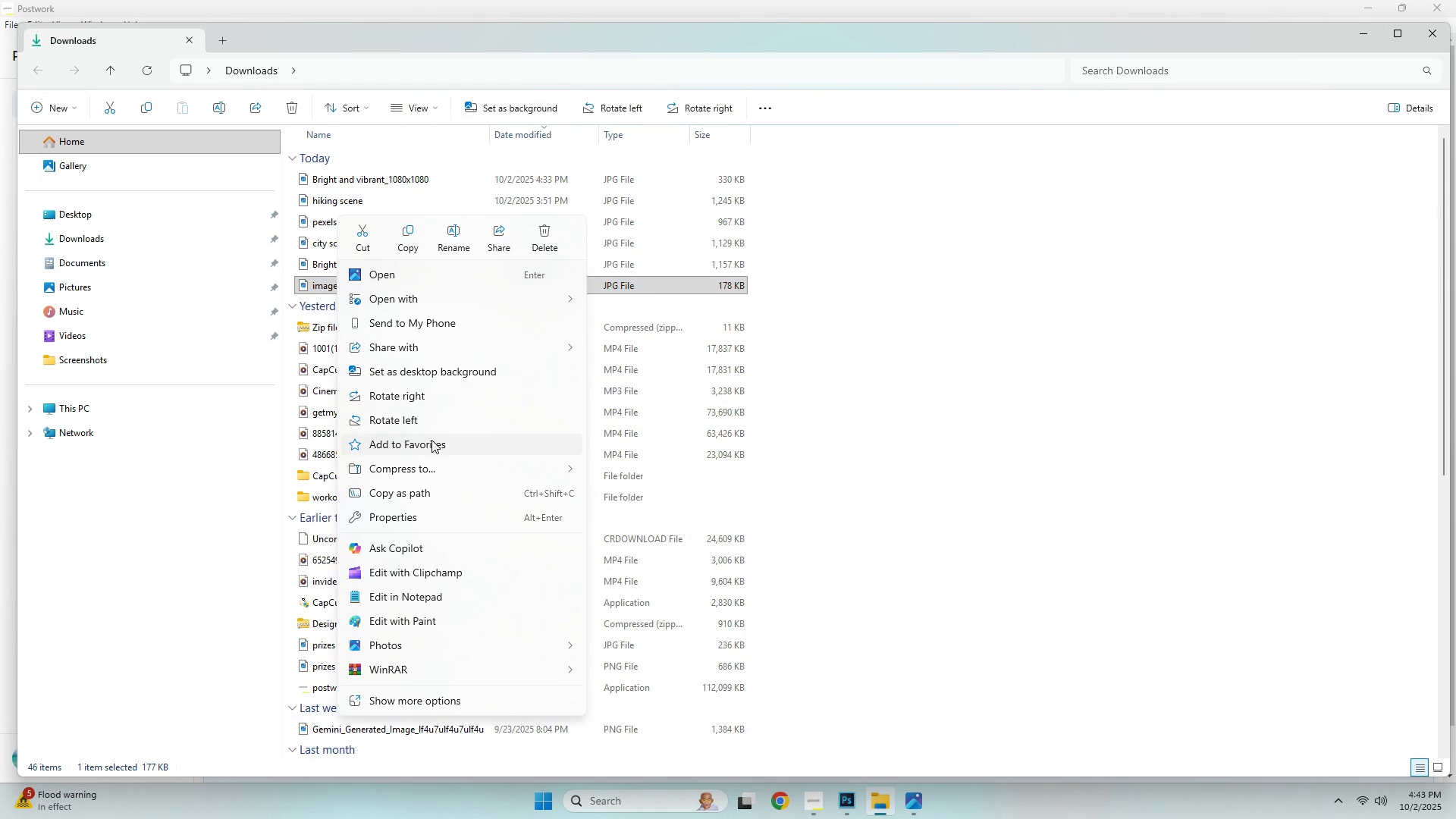 
left_click([456, 234])
 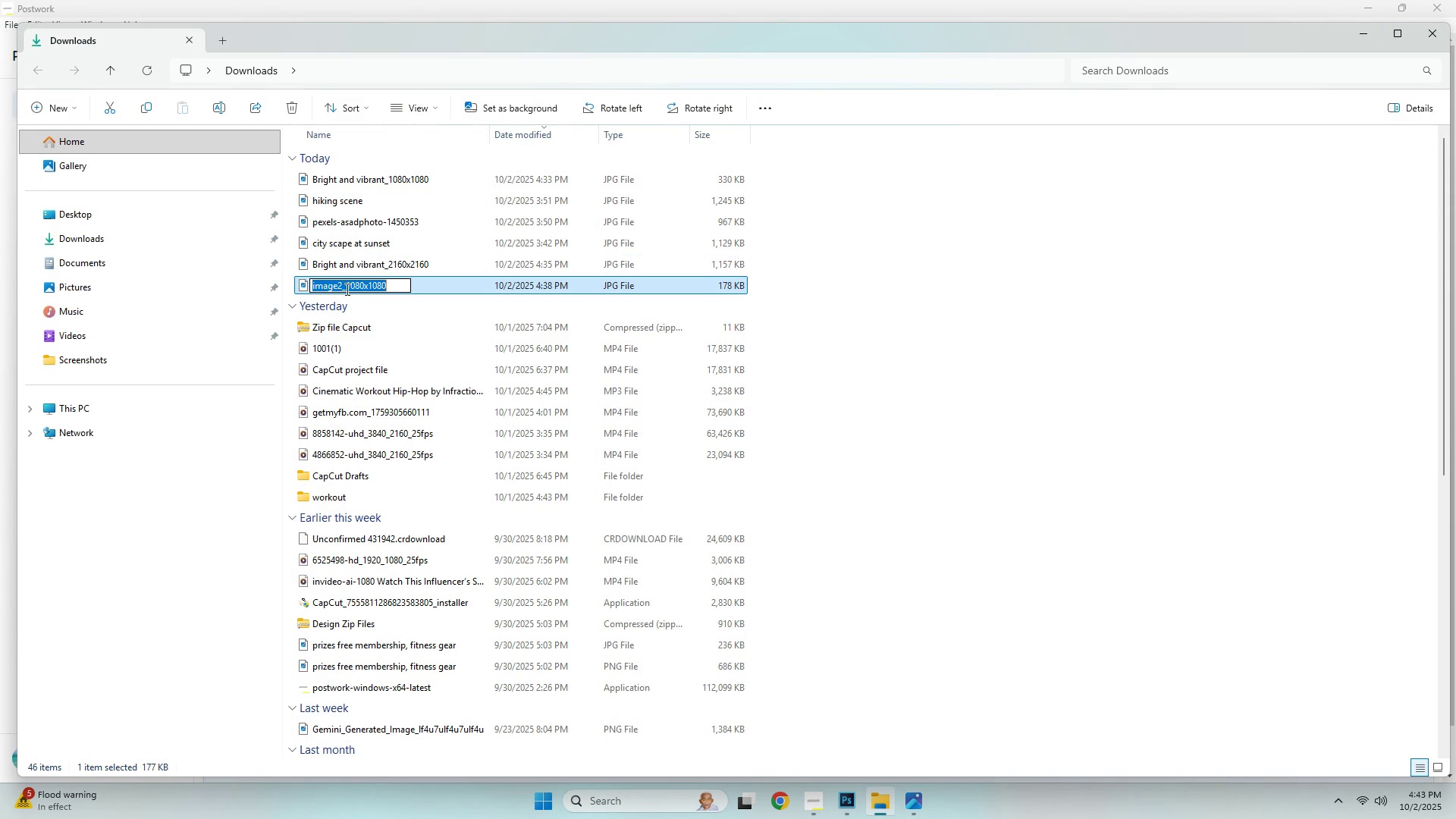 
left_click([340, 288])
 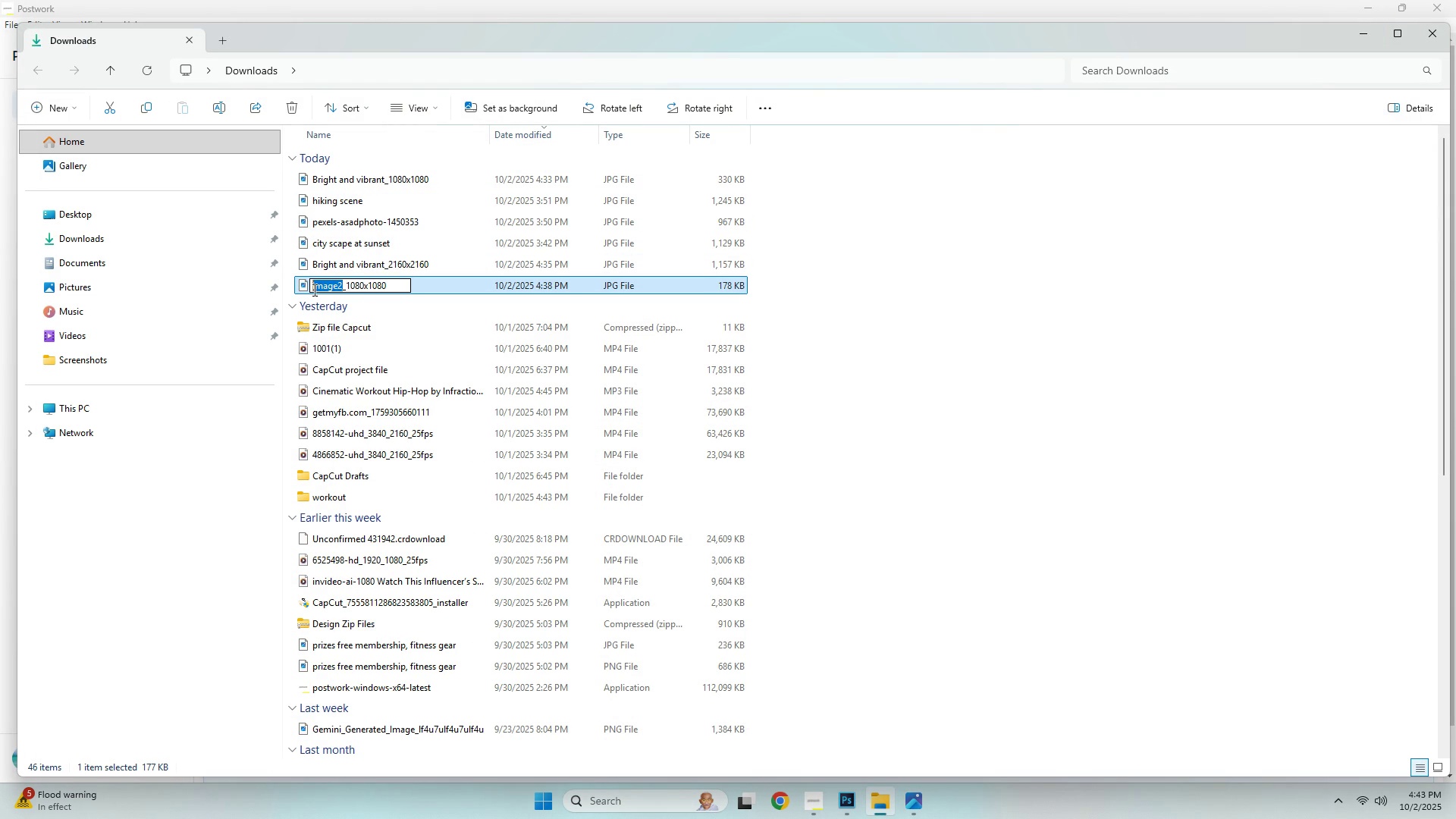 
key(Control+ControlLeft)
 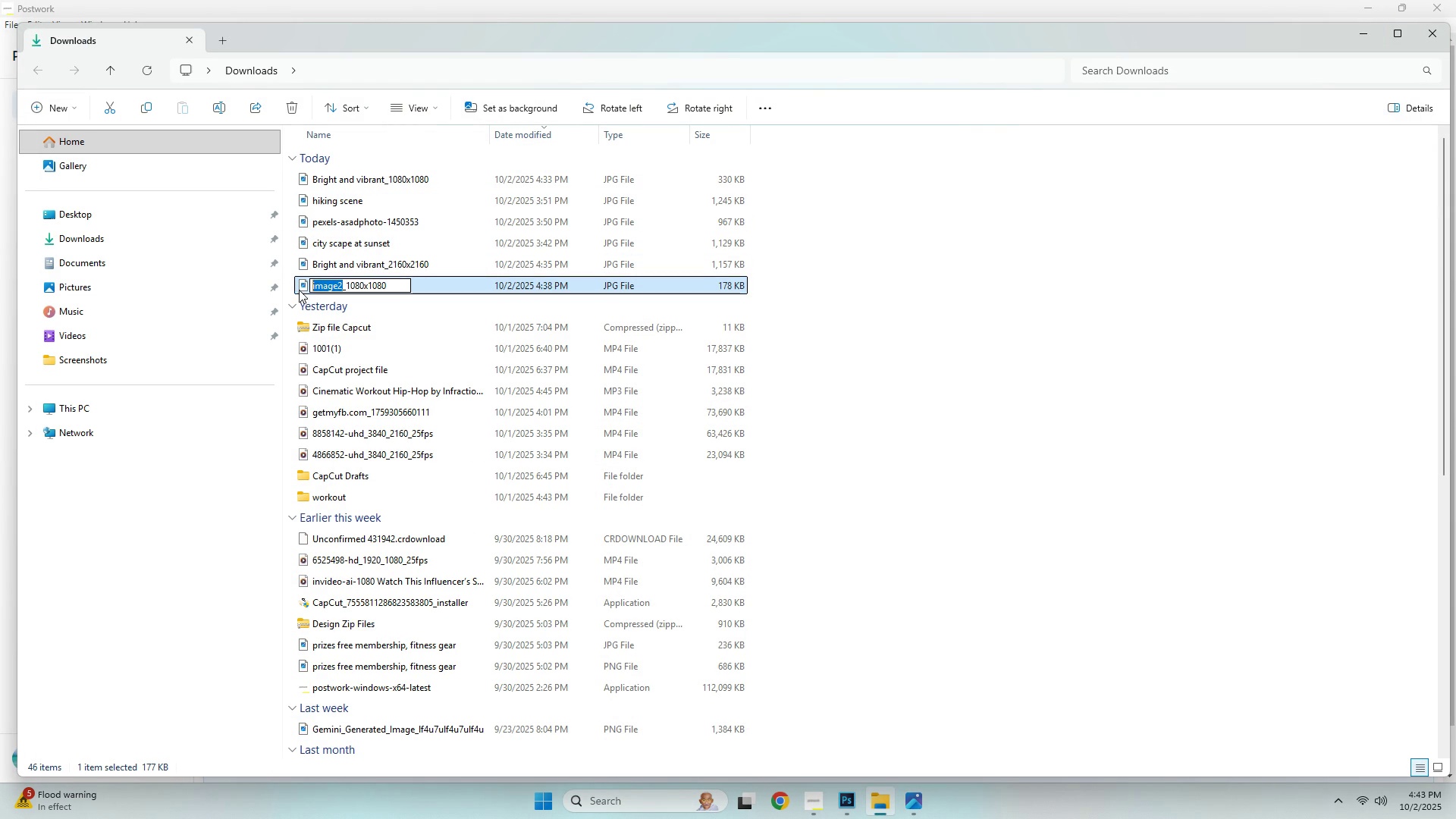 
key(Control+V)
 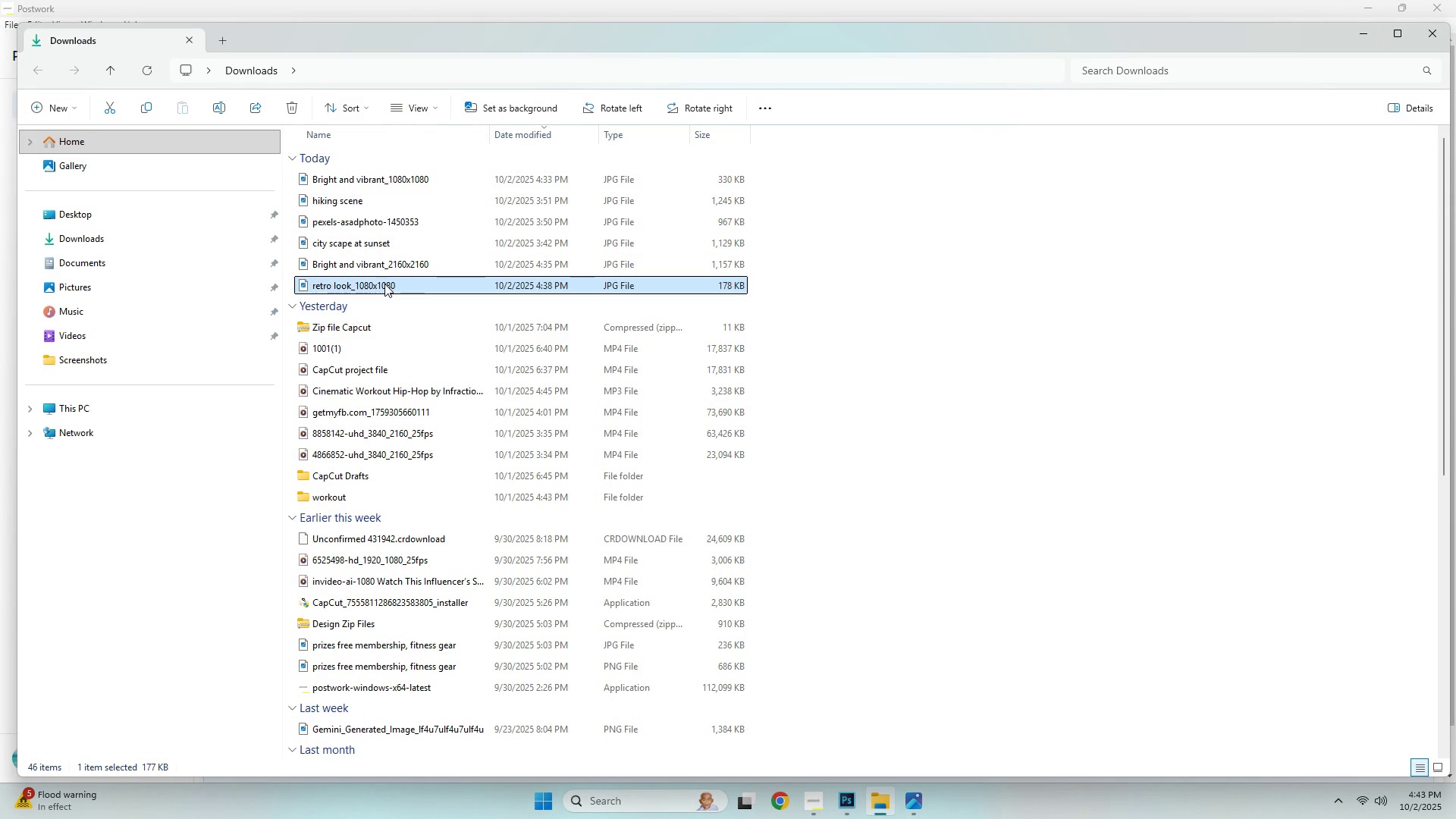 
key(NumpadEnter)
 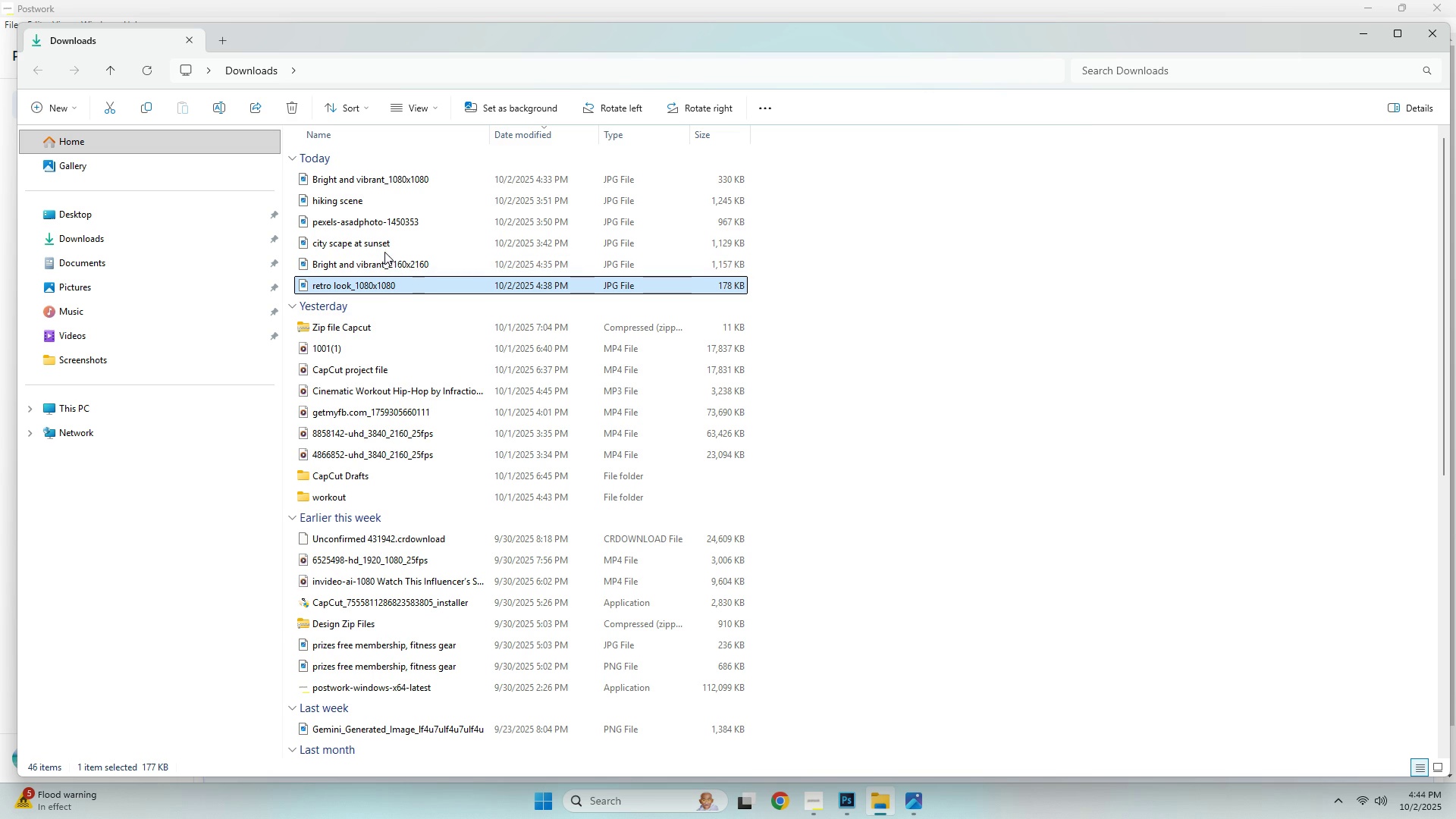 
left_click([391, 283])
 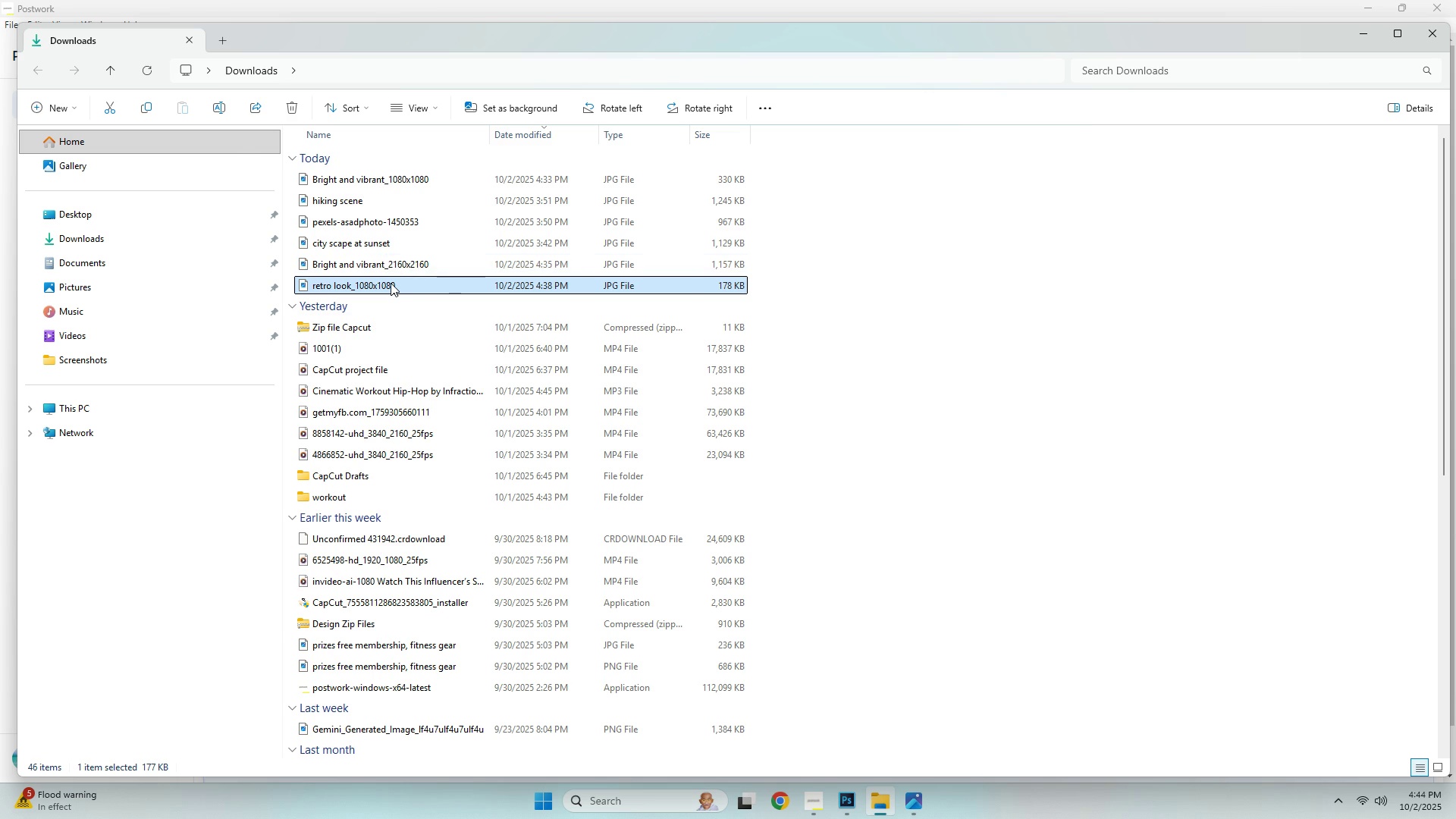 
key(Alt+AltLeft)
 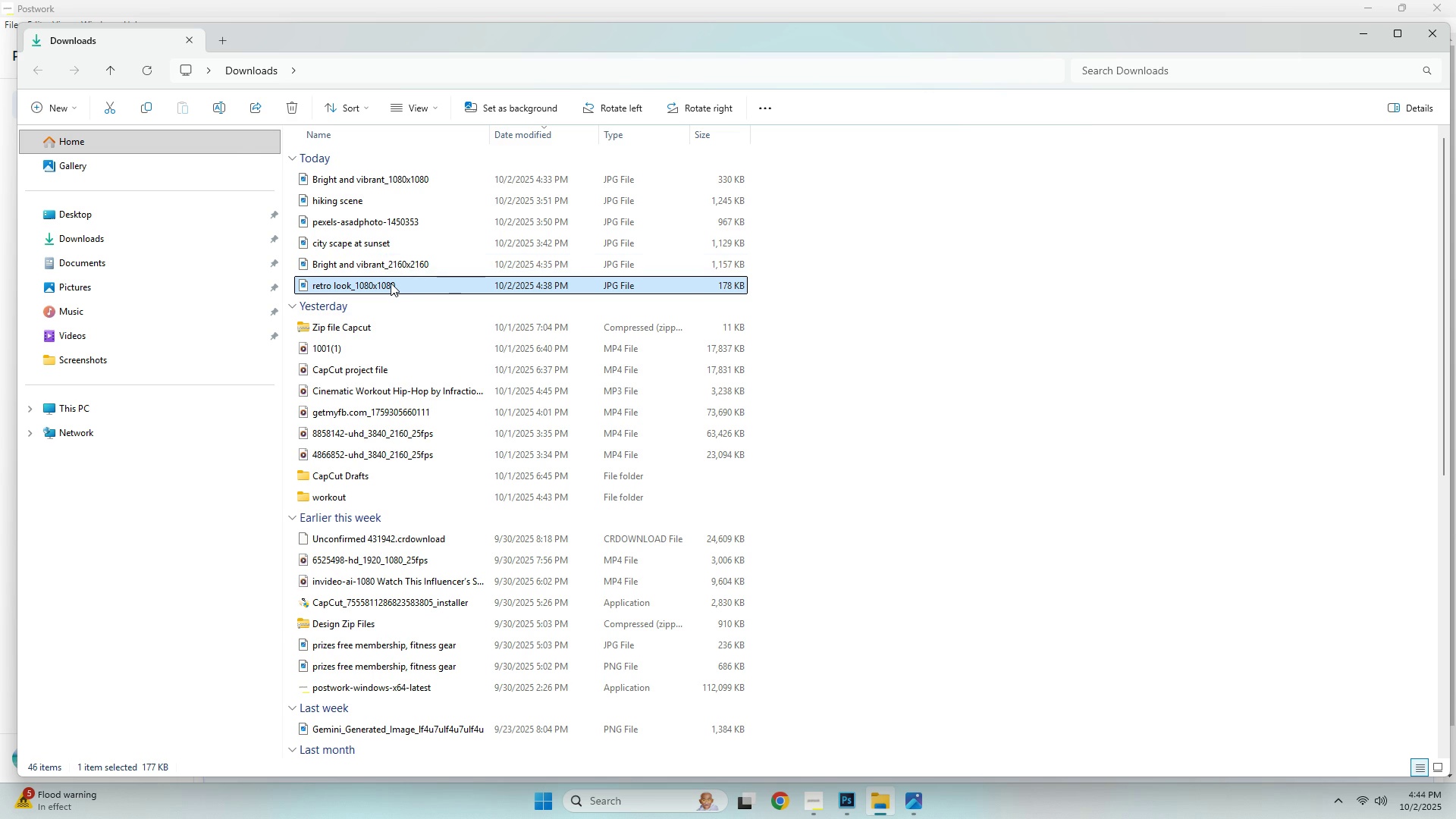 
key(Alt+Tab)
 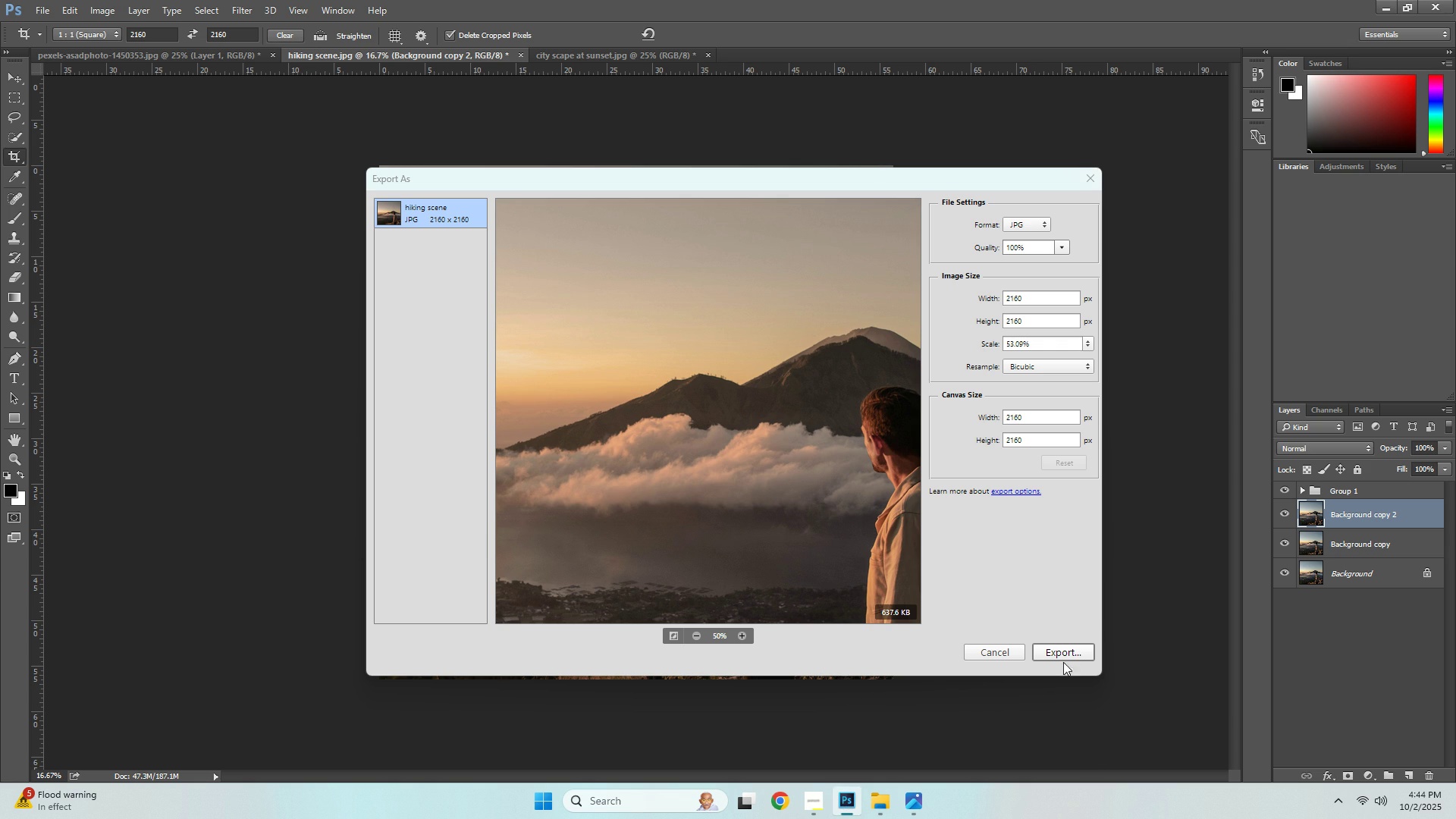 
left_click([1084, 174])
 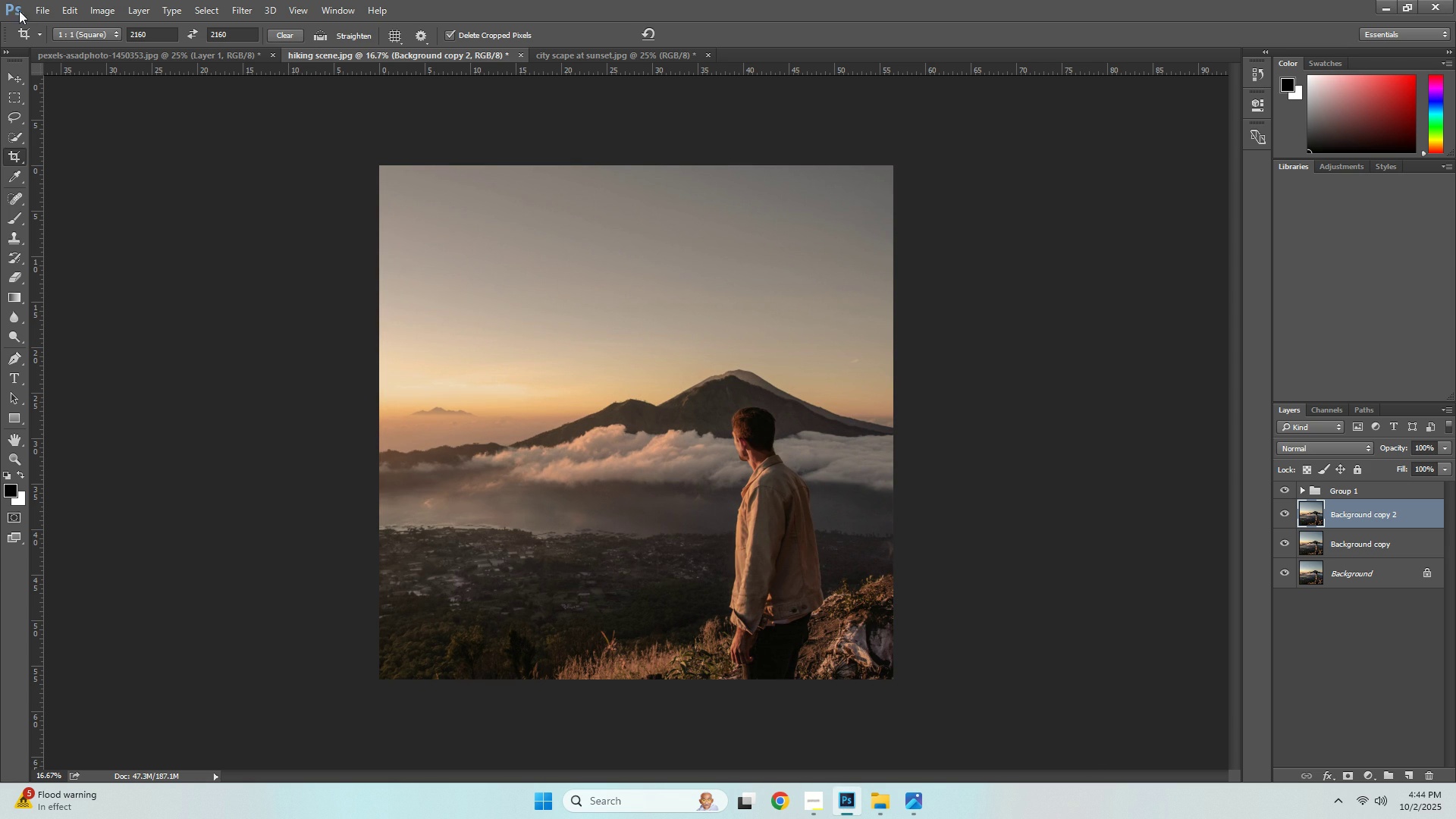 
left_click([42, 5])
 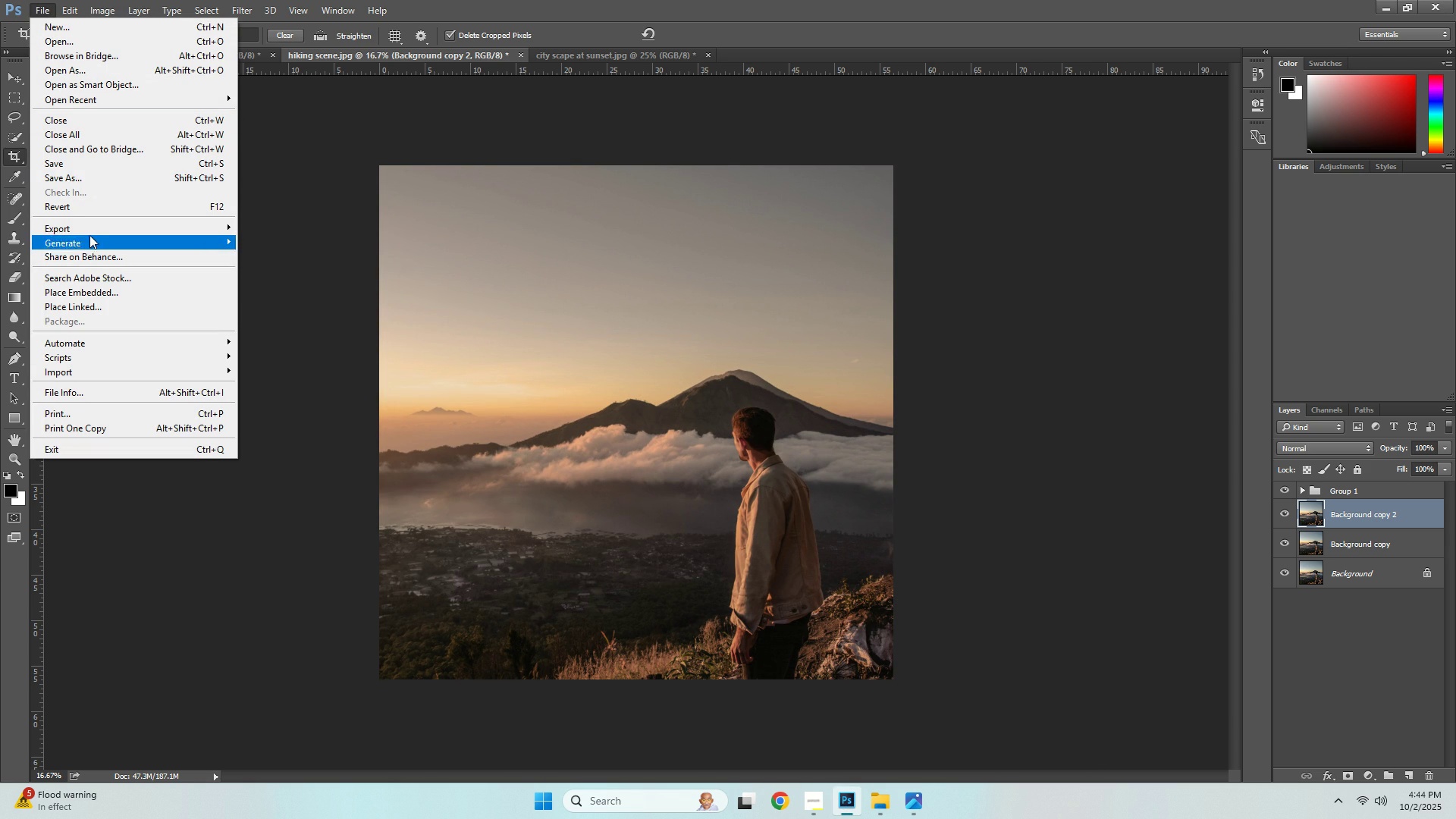 
left_click([89, 229])
 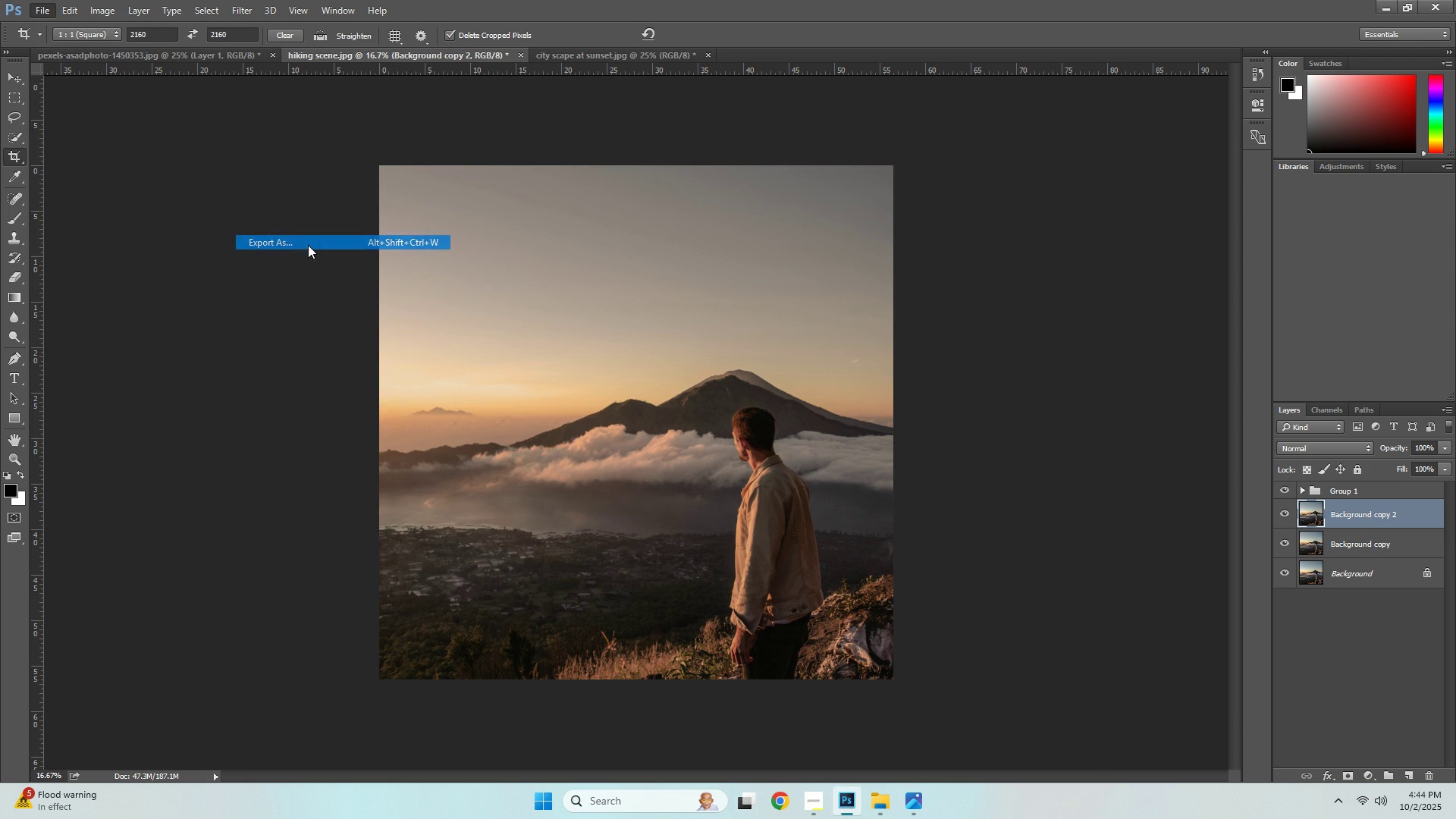 
left_click([308, 245])
 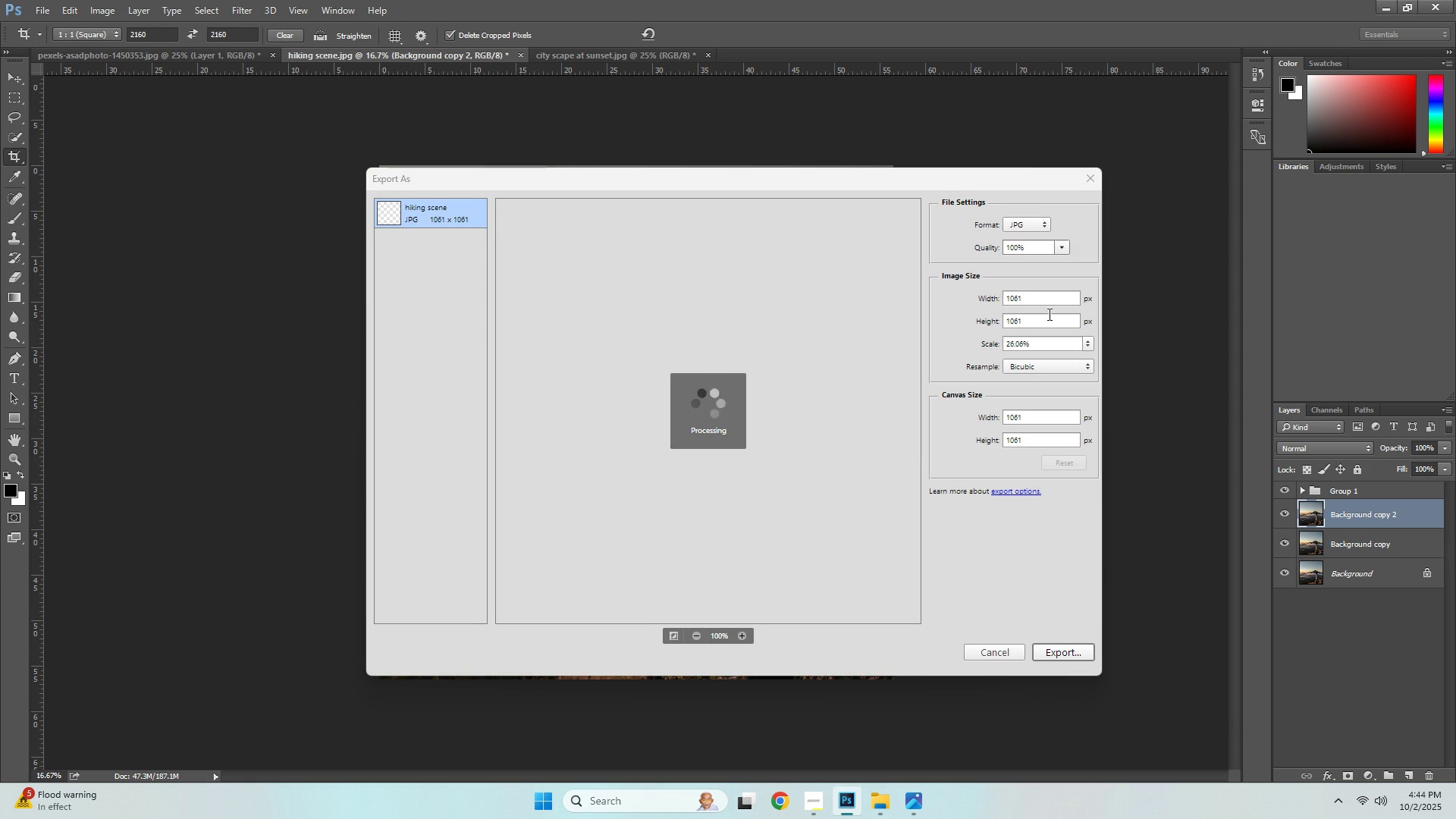 
double_click([1022, 300])
 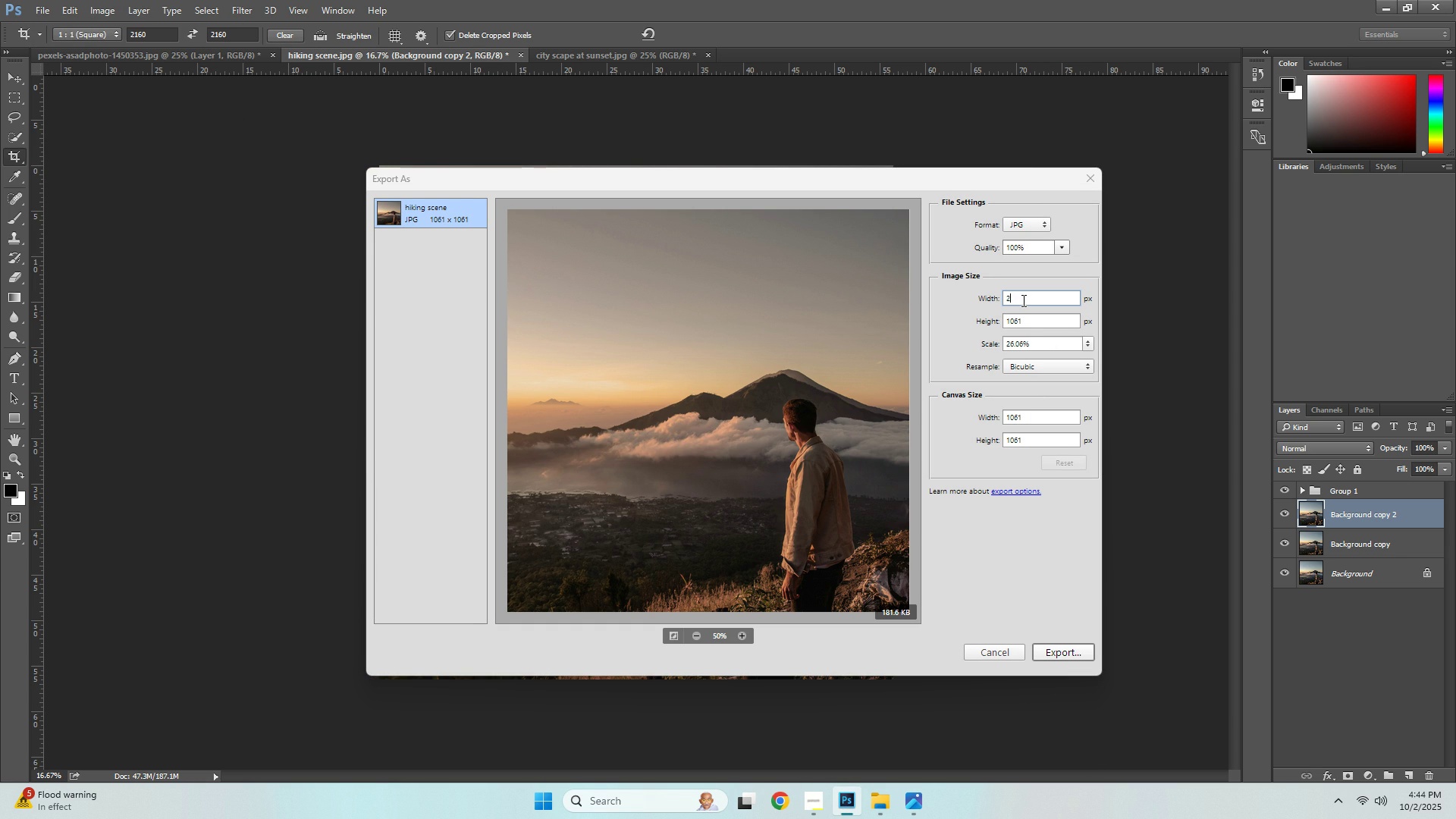 
key(Numpad2)
 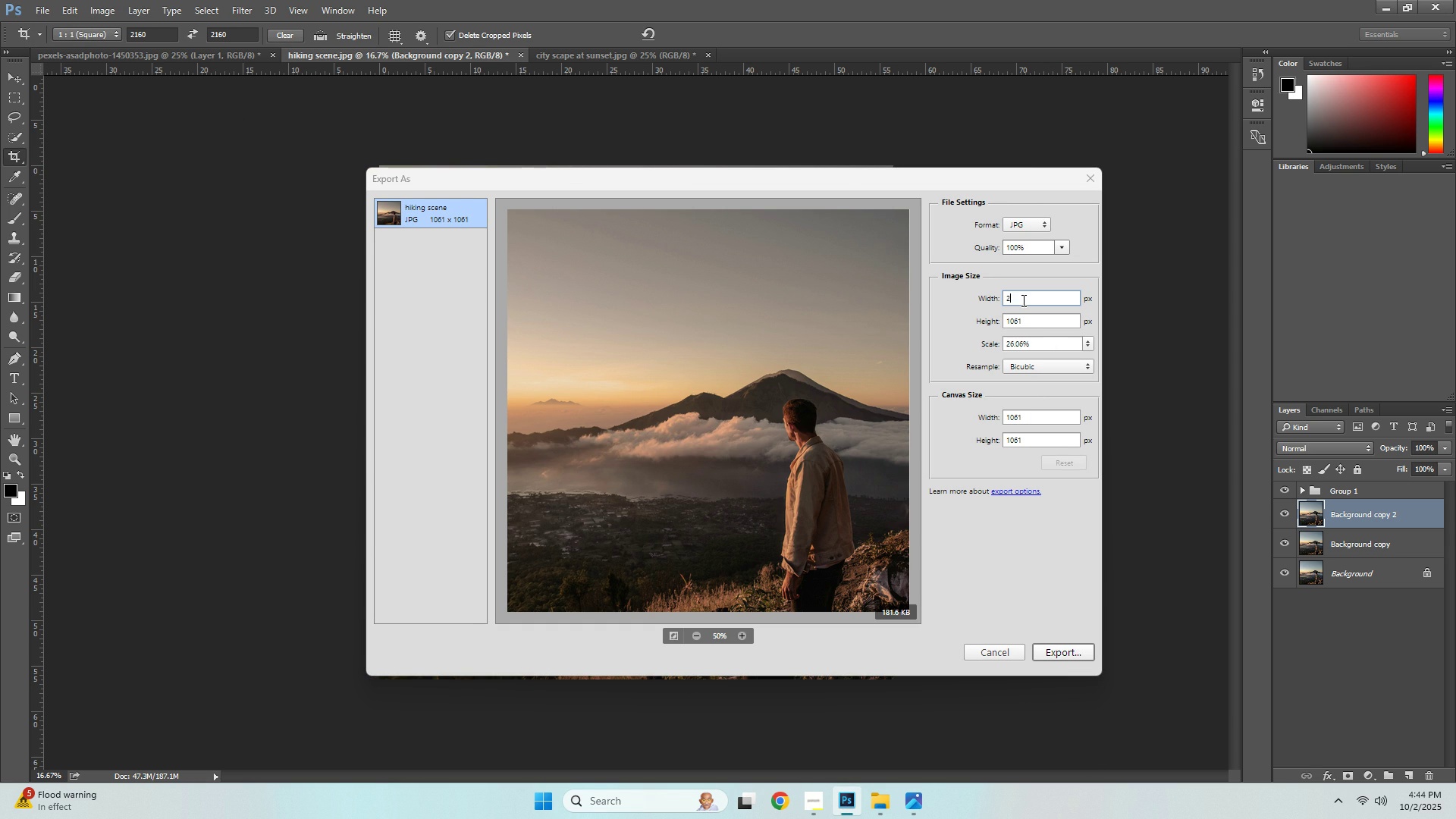 
key(Numpad1)
 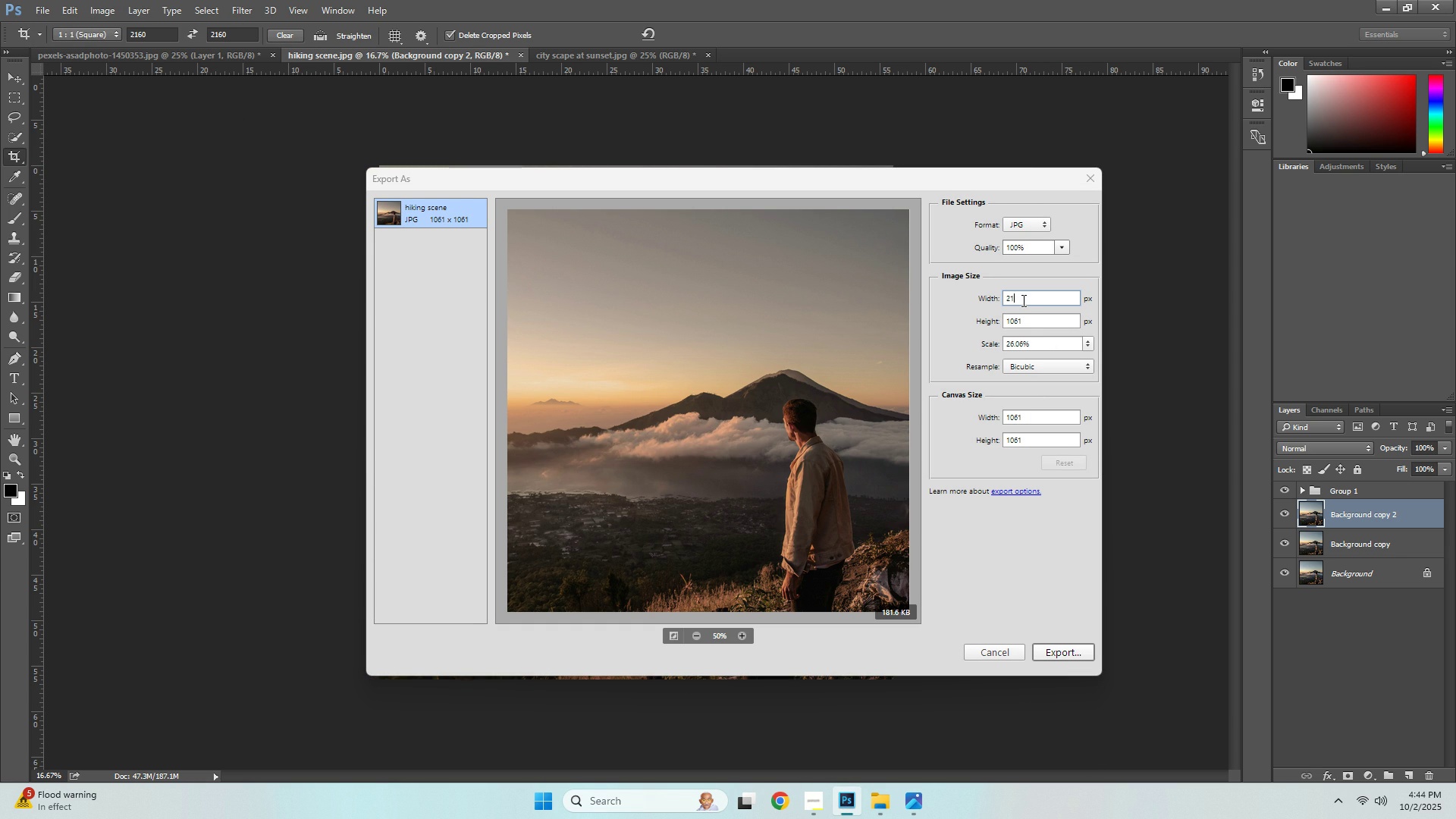 
key(Numpad6)
 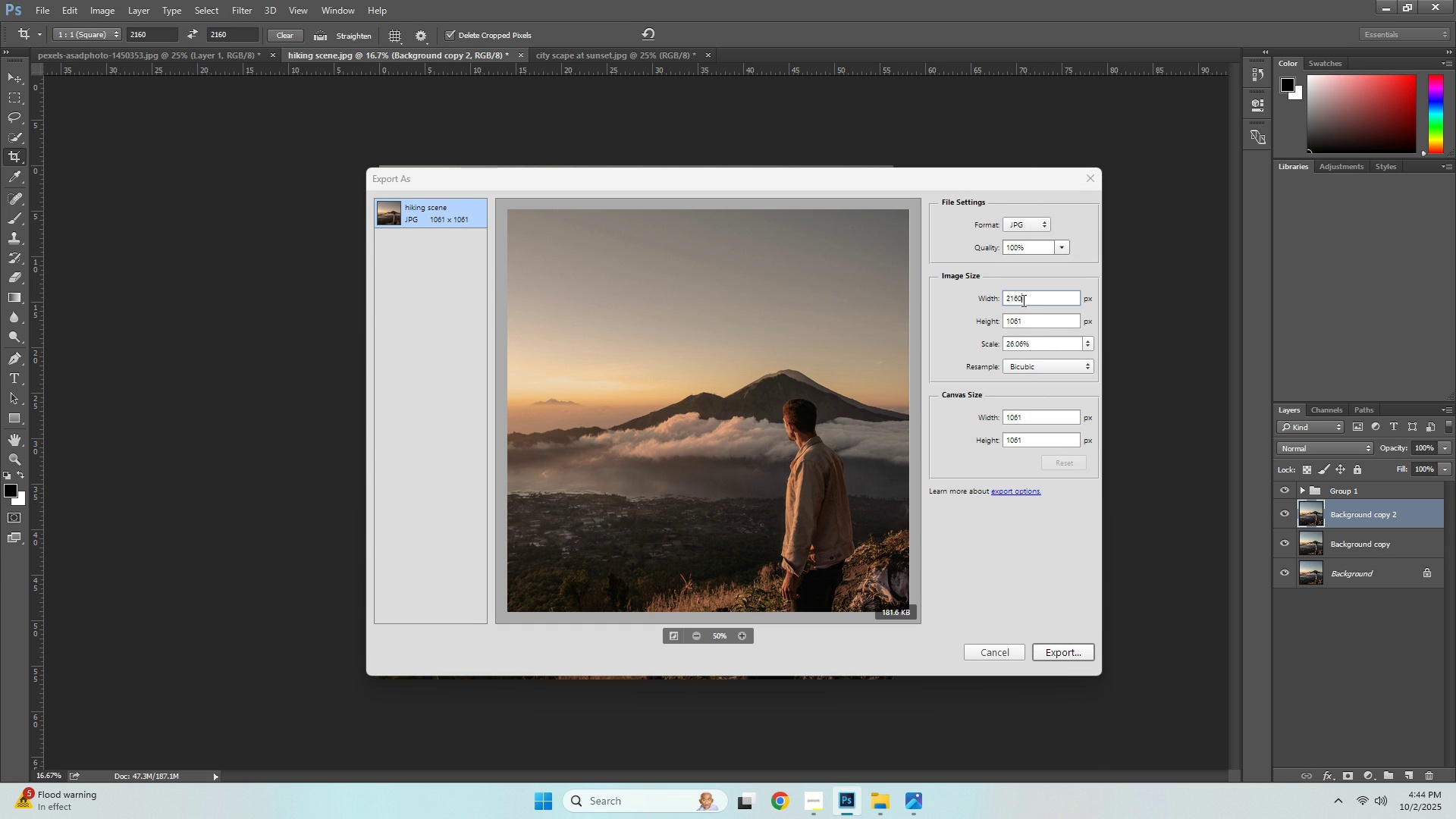 
key(Numpad0)
 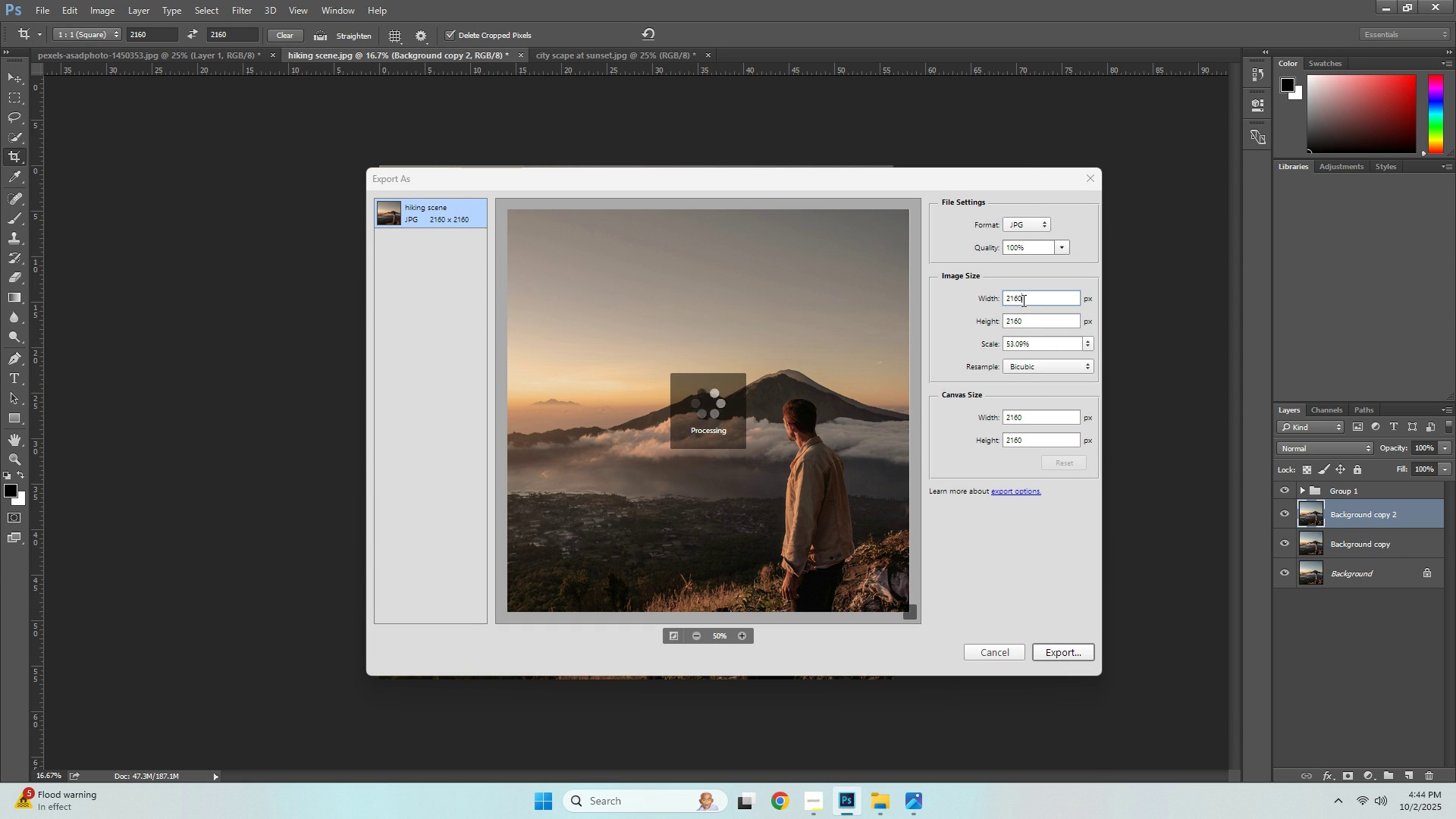 
key(NumpadEnter)
 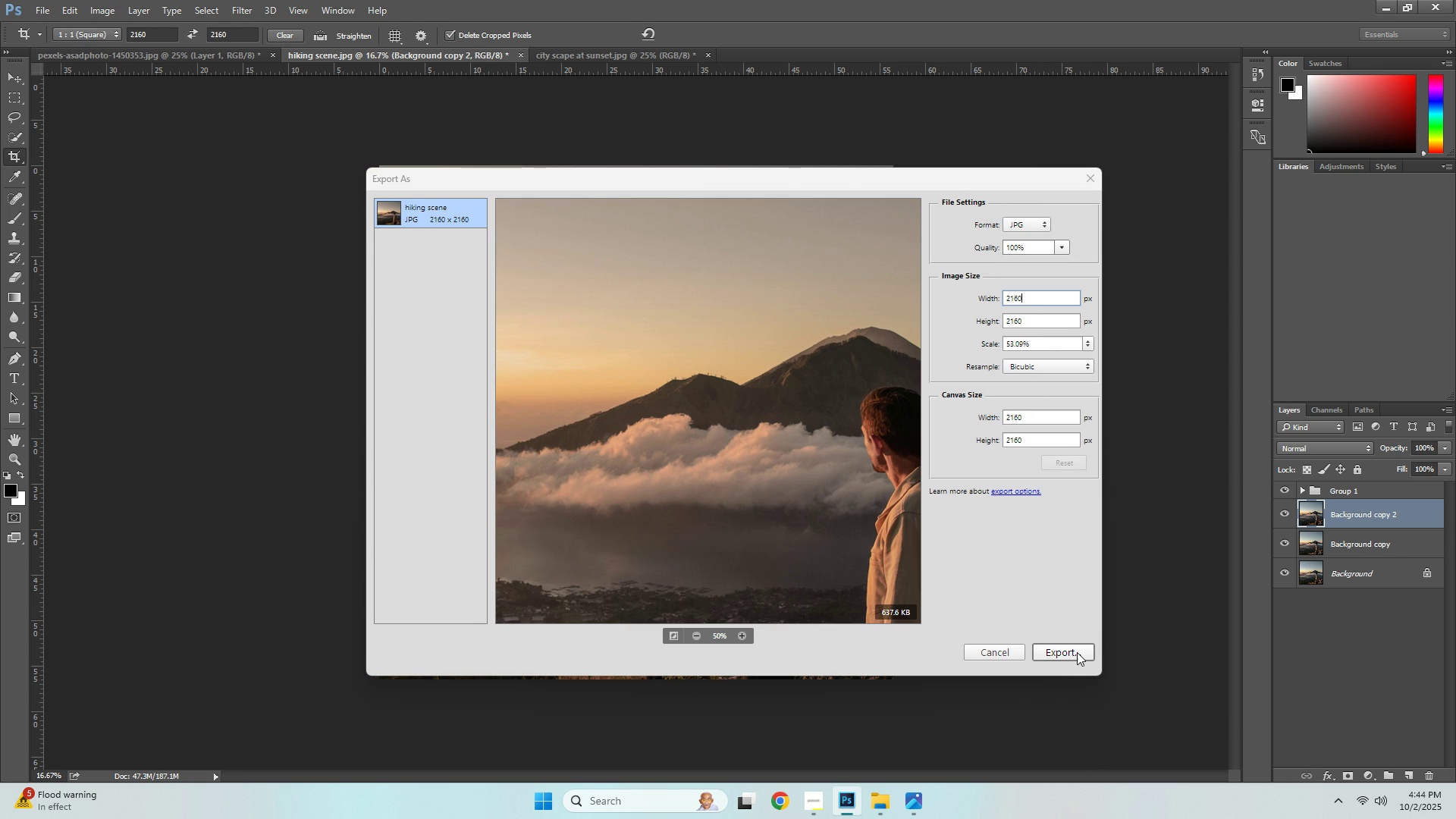 
left_click([1077, 652])
 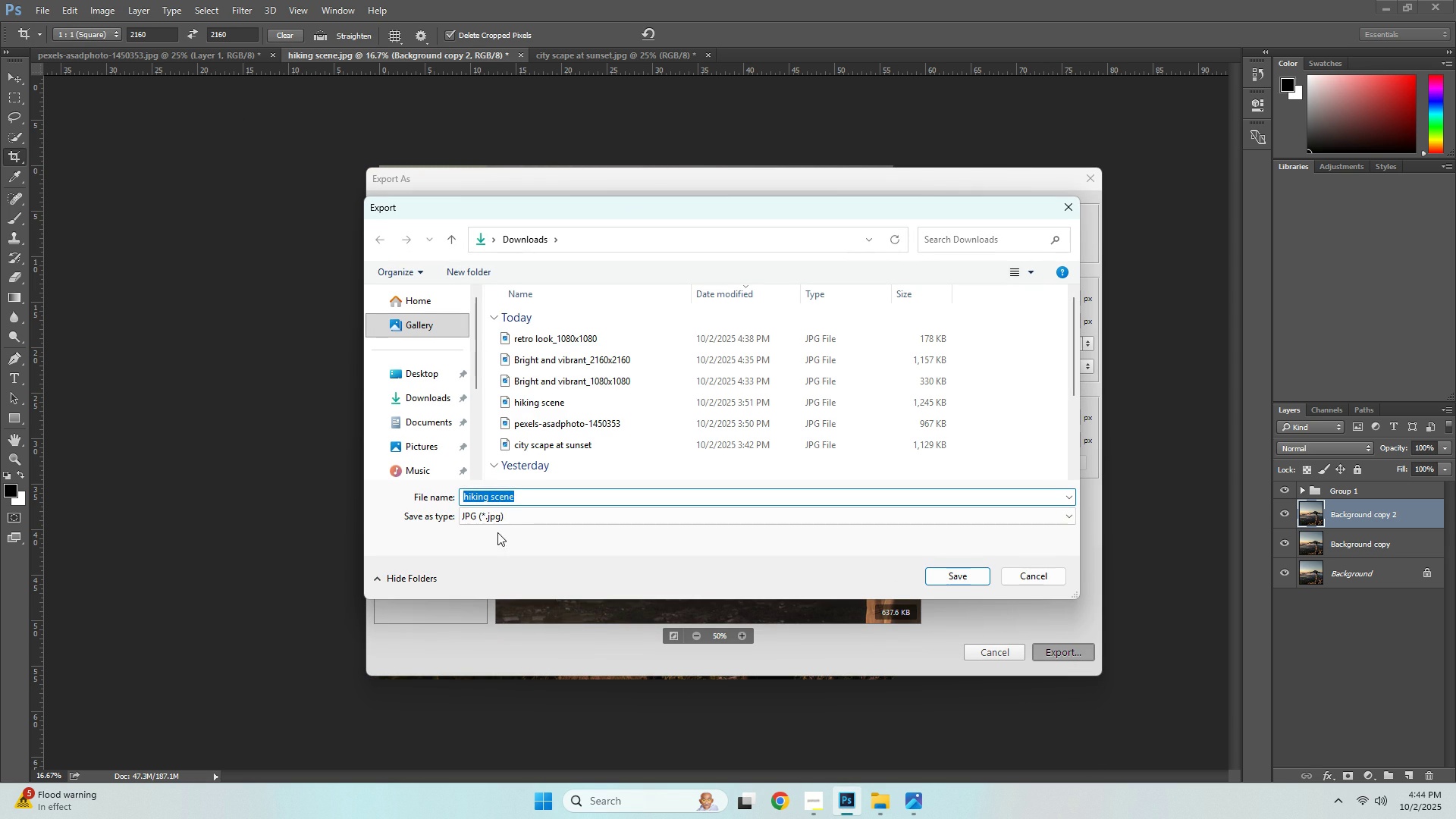 
key(Control+ControlLeft)
 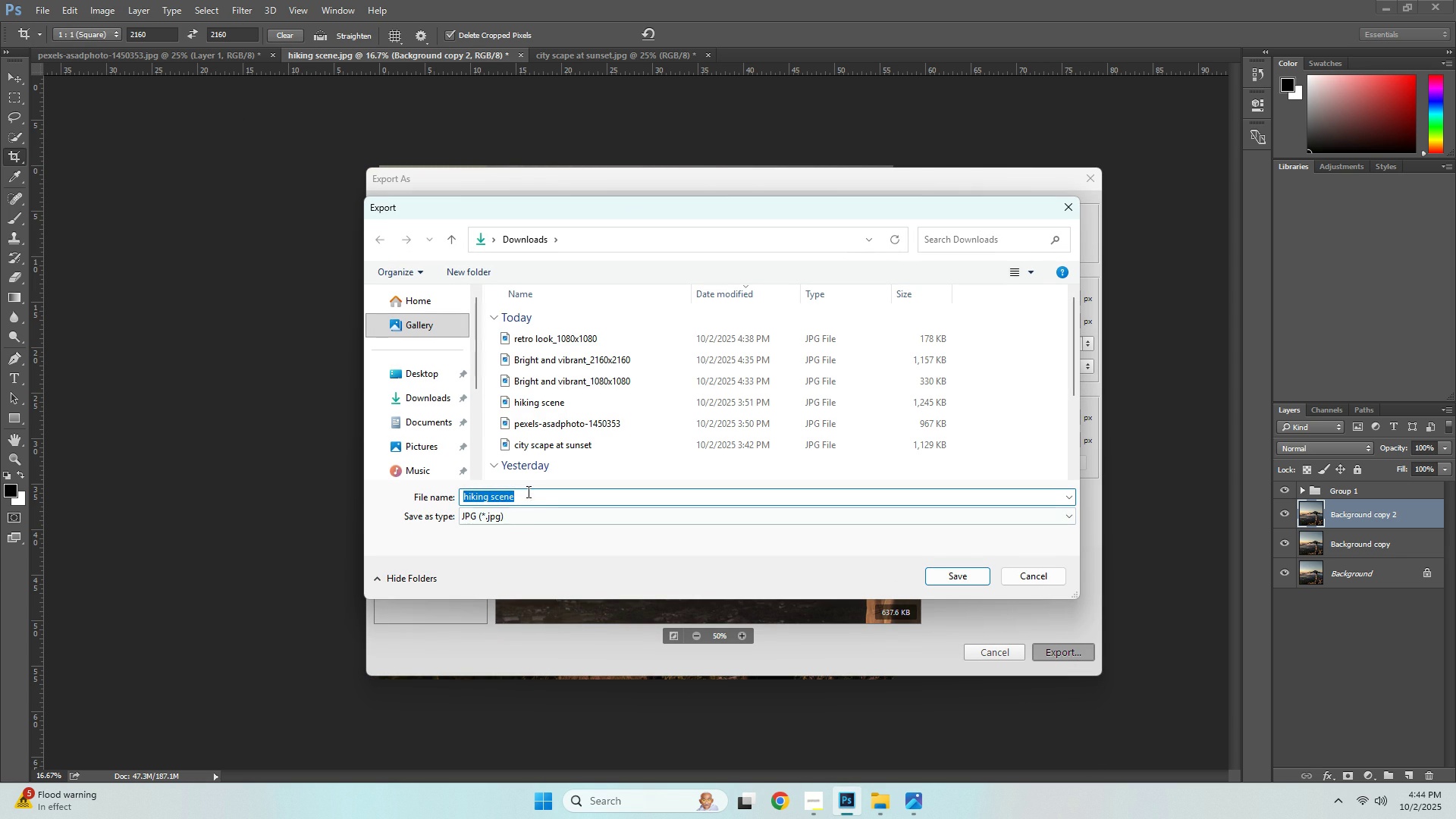 
key(Control+V)
 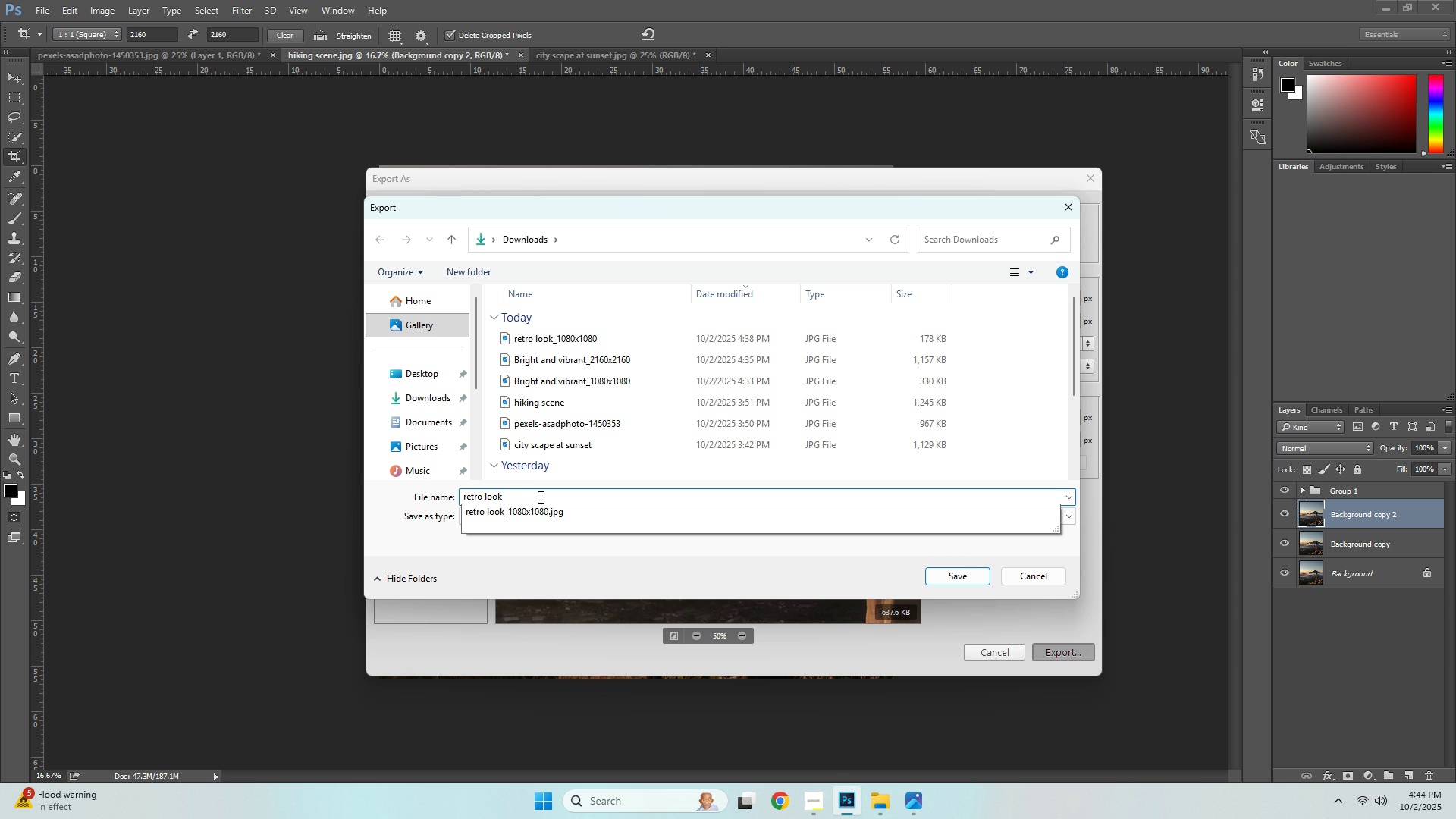 
key(Shift+ShiftRight)
 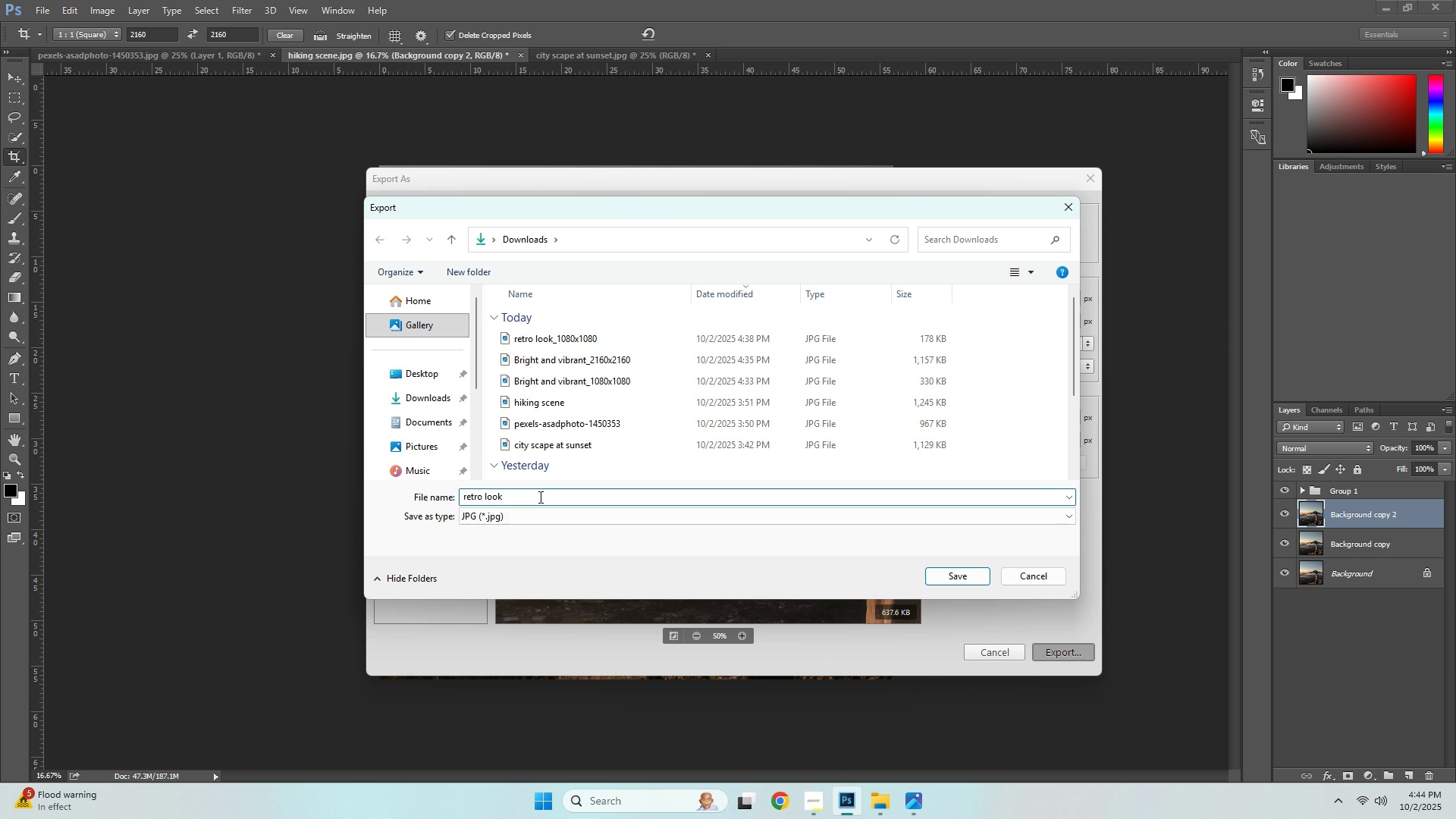 
key(Shift+Equal)
 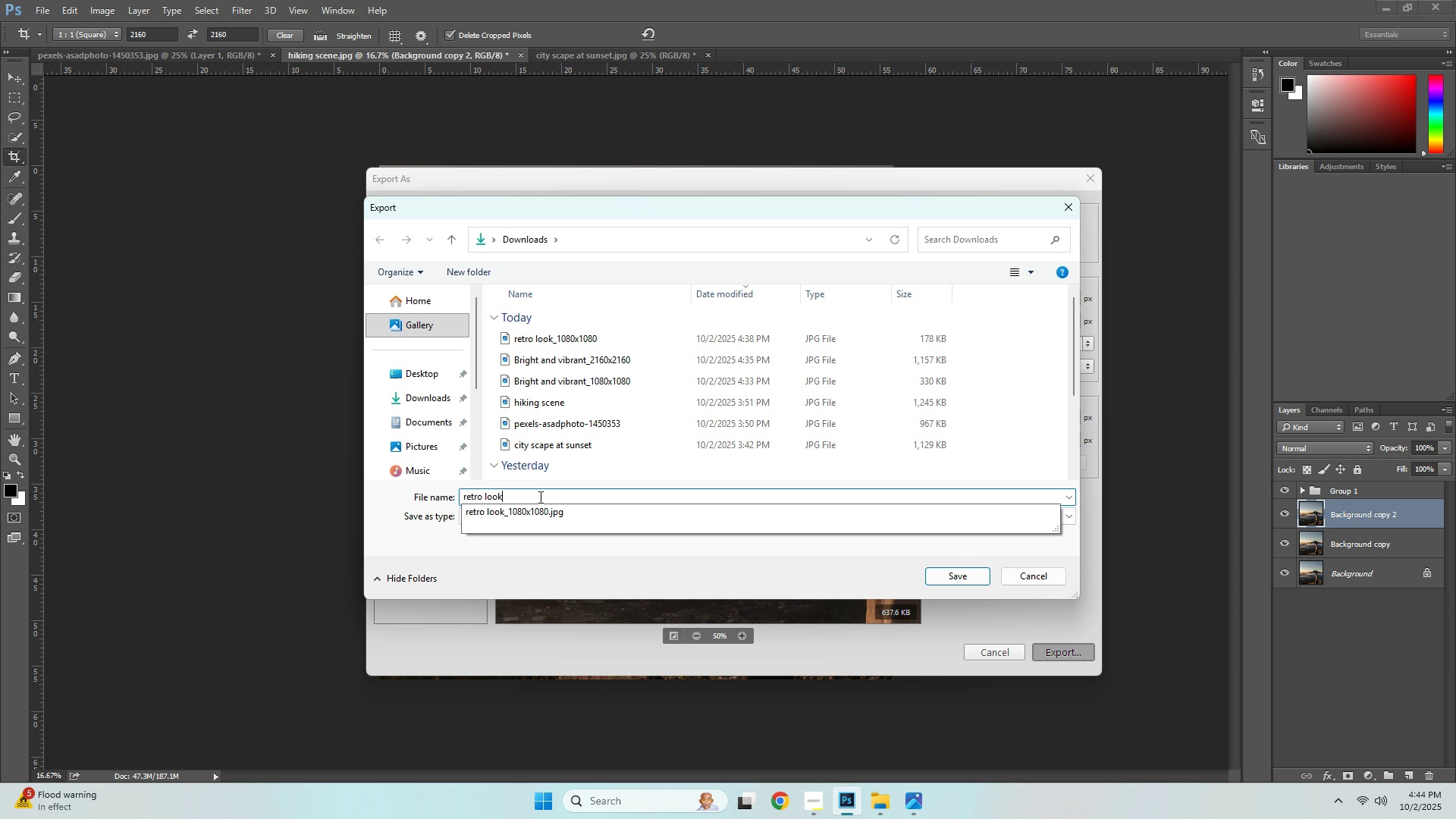 
key(Backspace)
 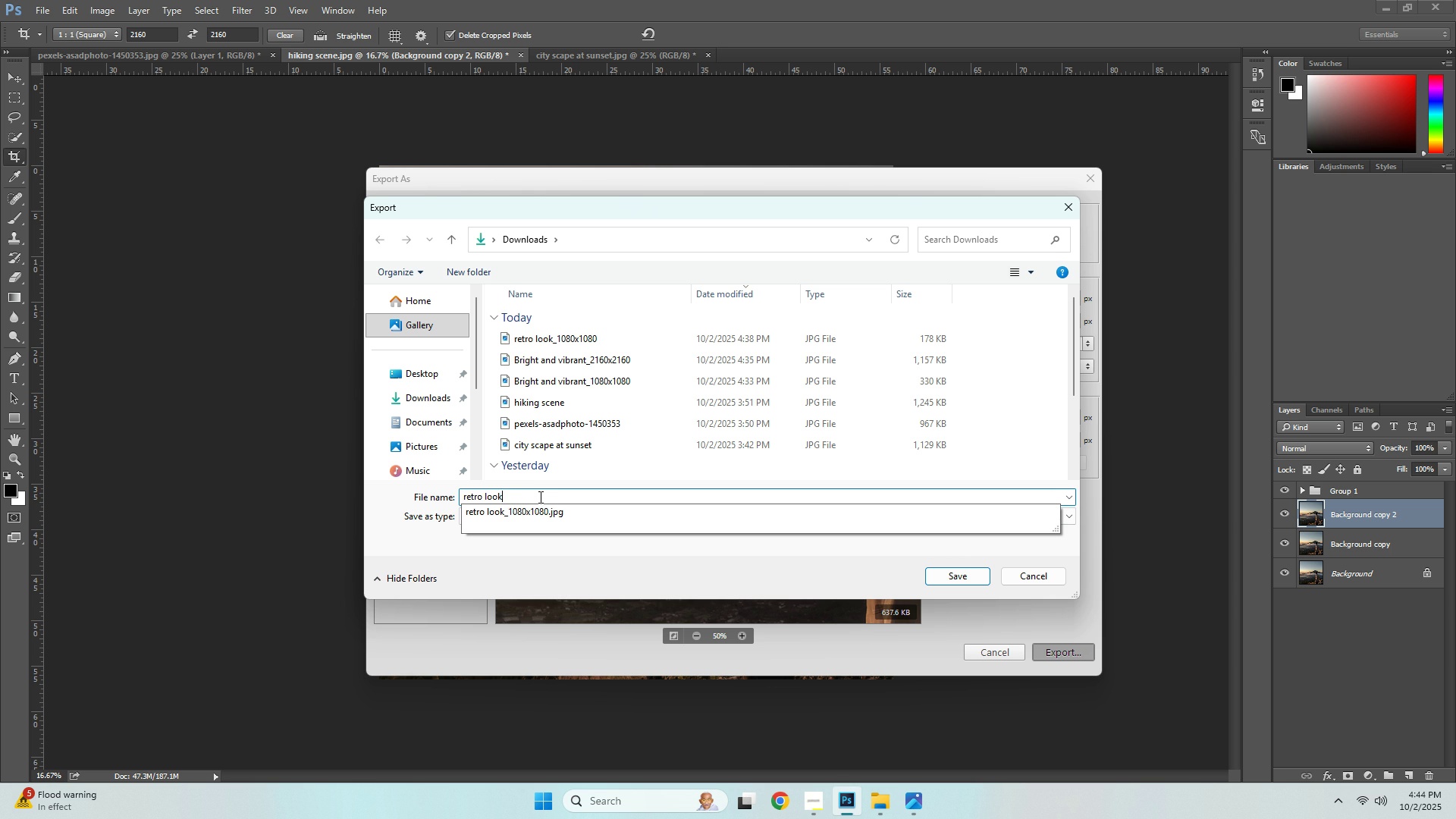 
key(Shift+ShiftRight)
 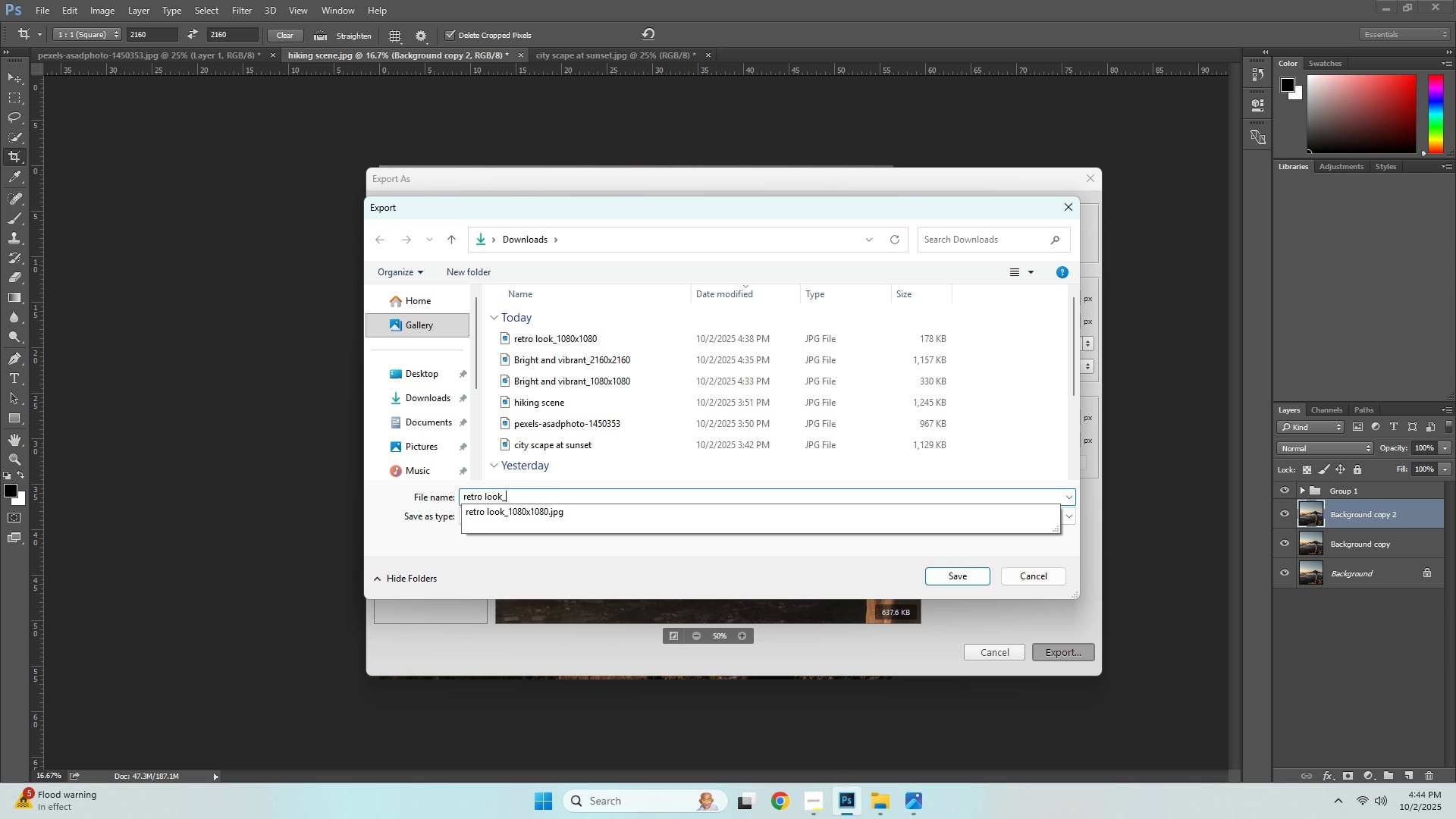 
key(Shift+Minus)
 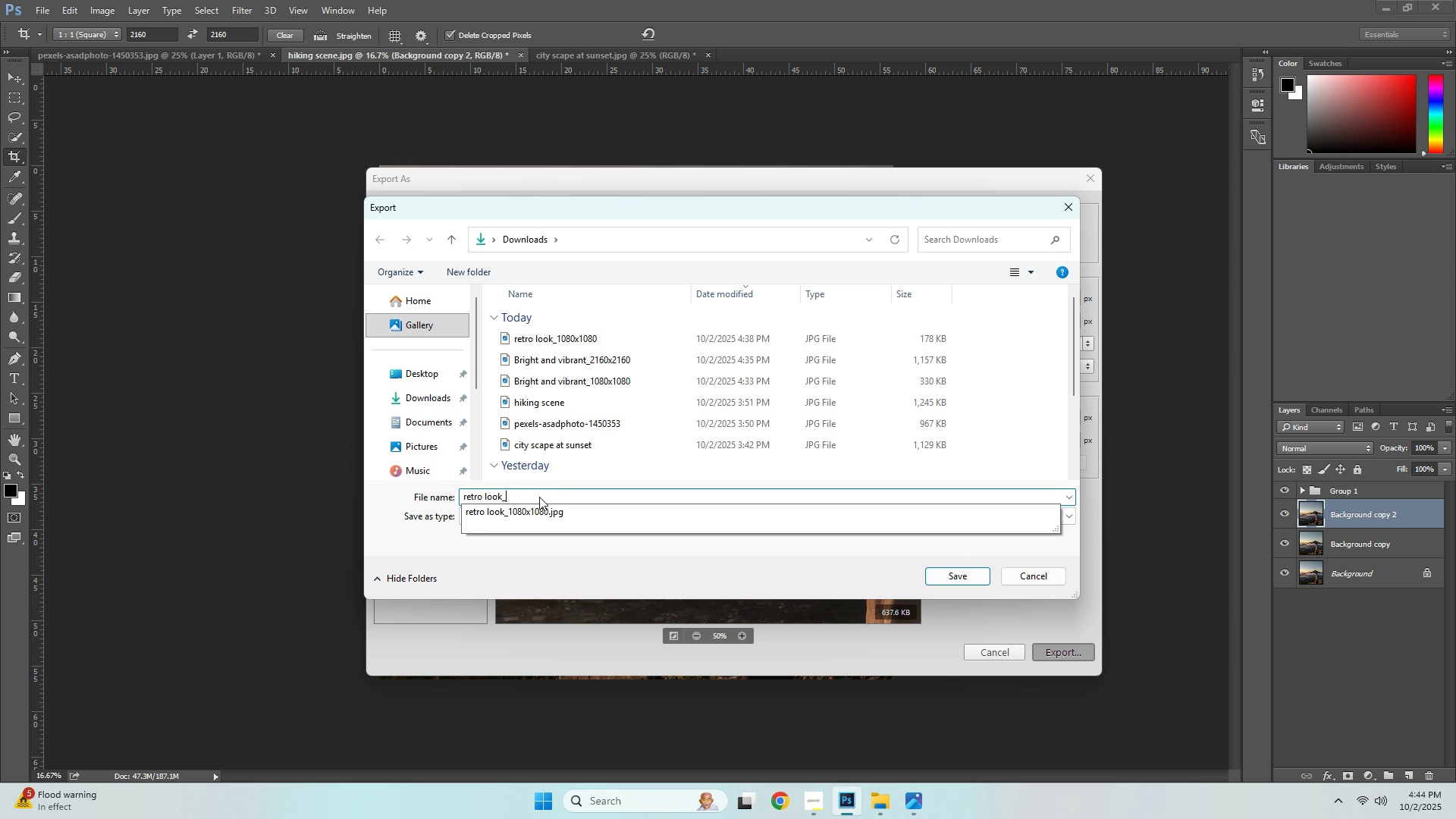 
key(Numpad2)
 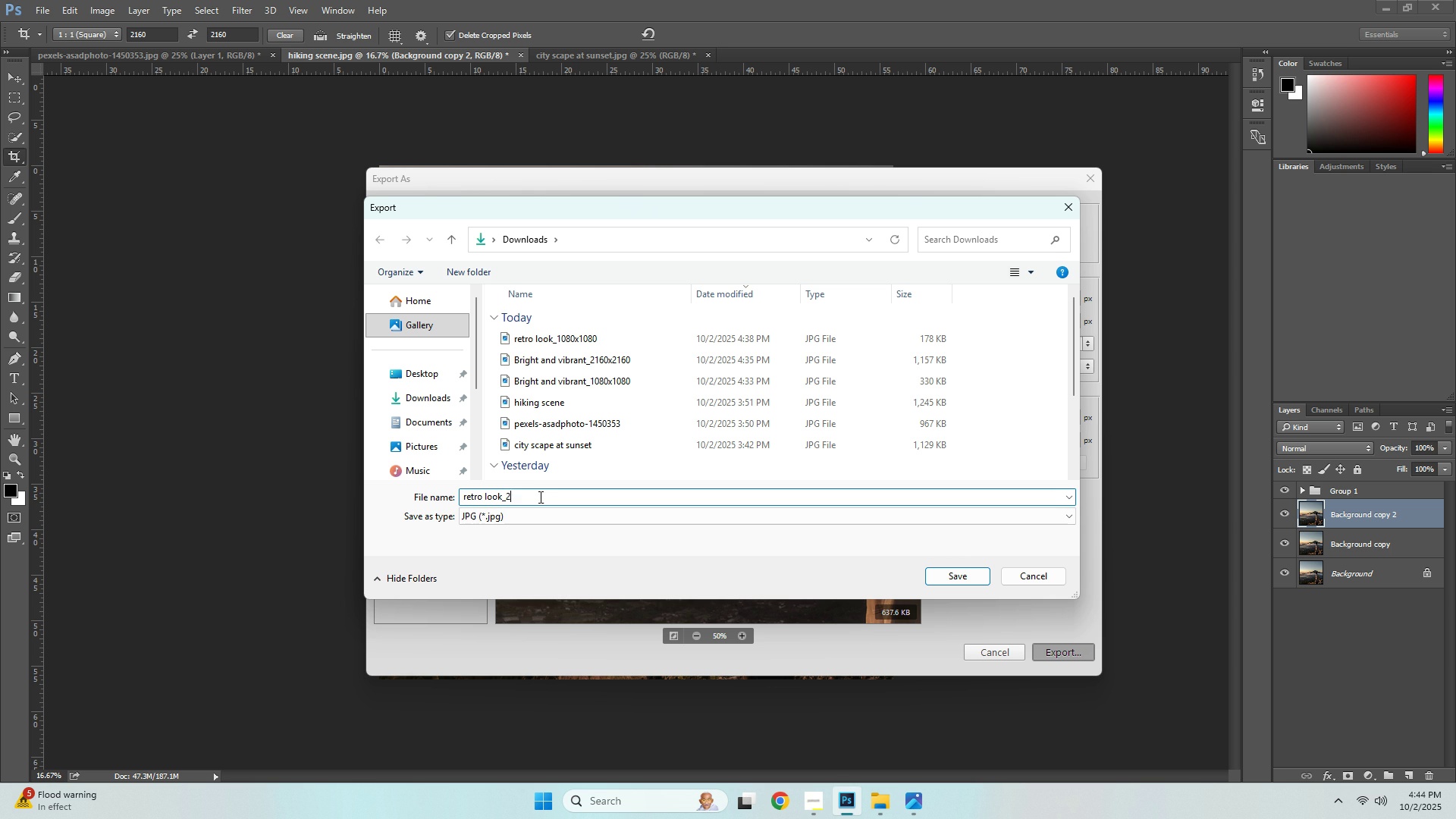 
key(Numpad1)
 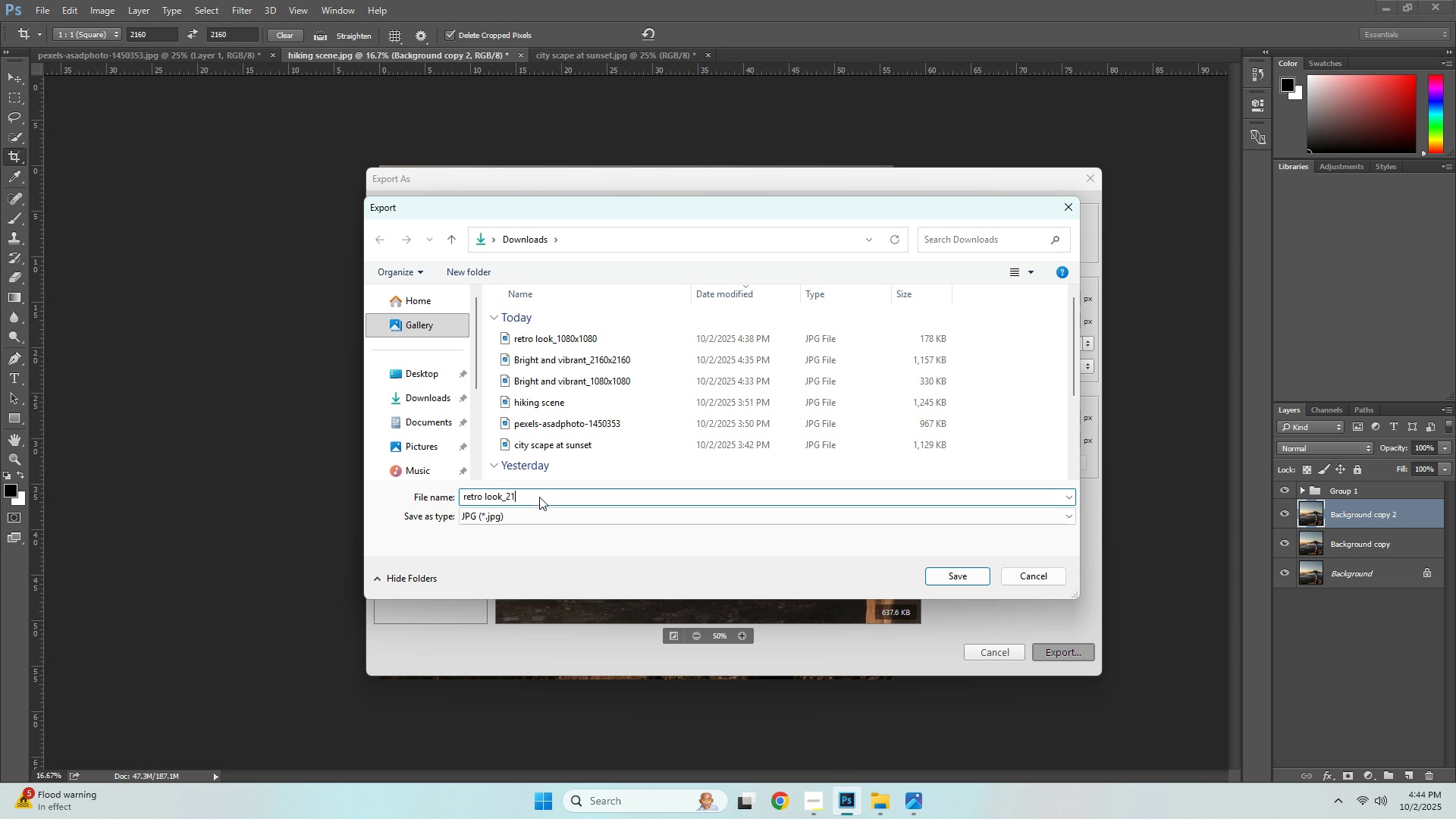 
key(Numpad6)
 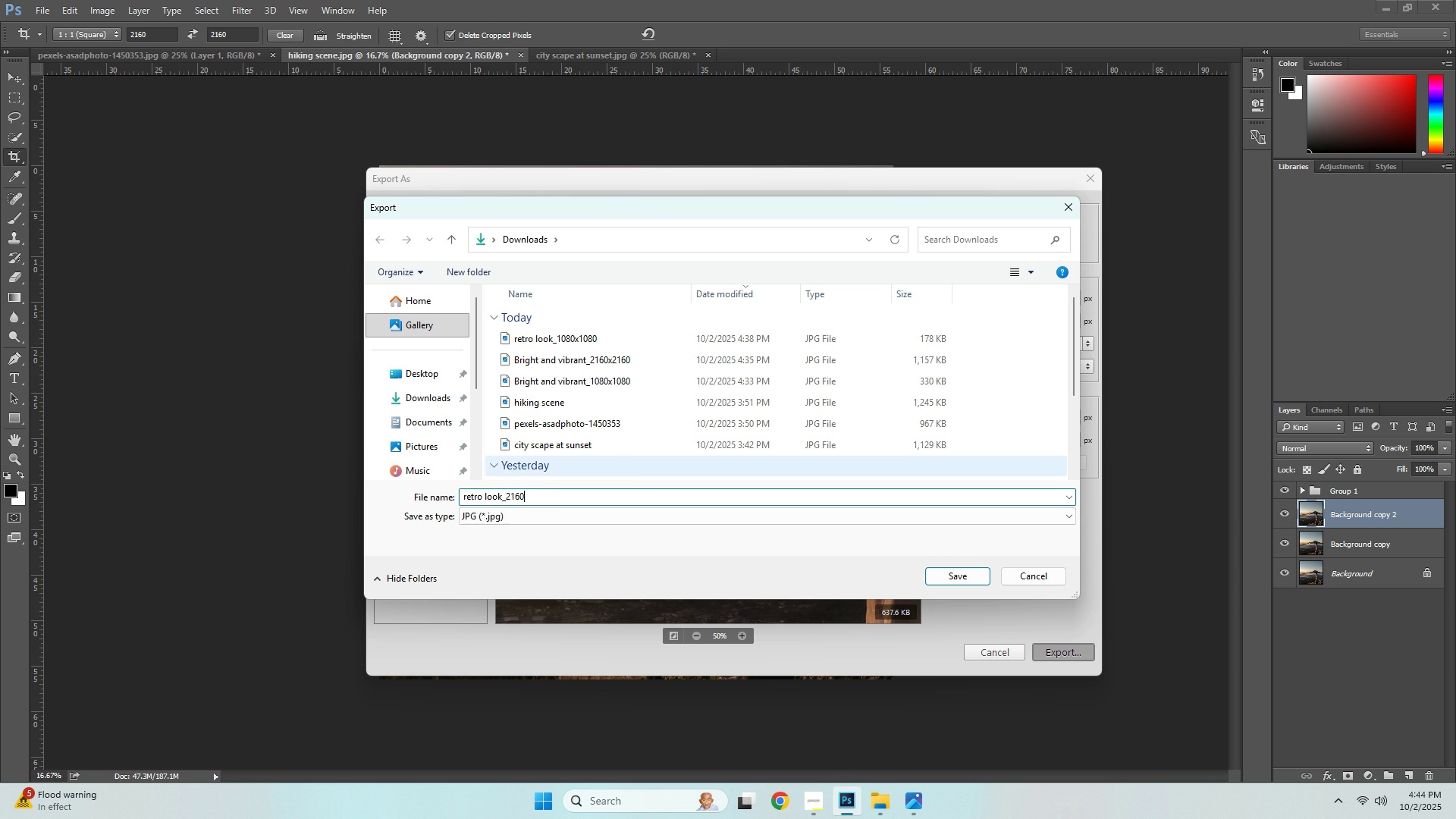 
key(Numpad0)
 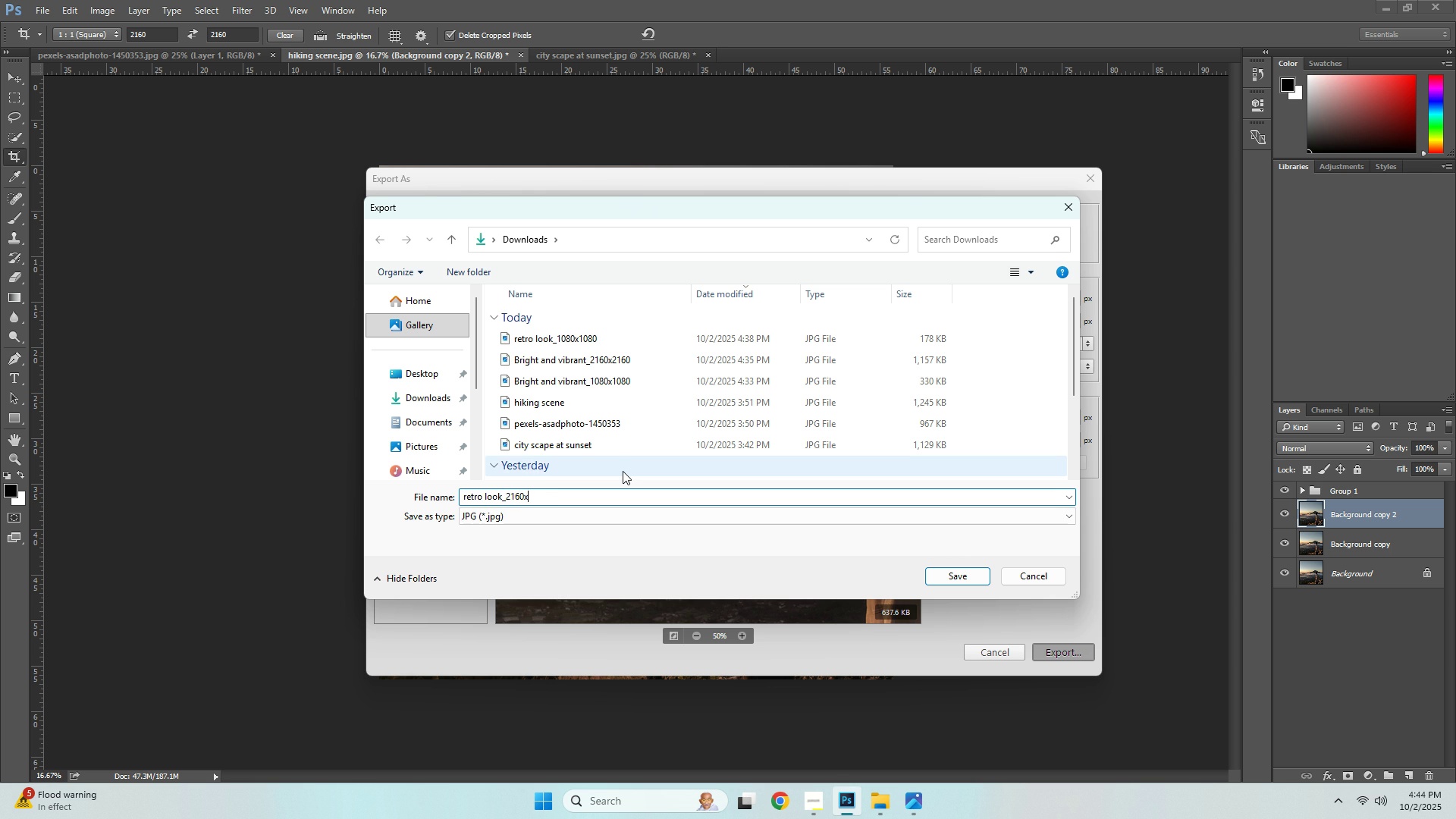 
key(X)
 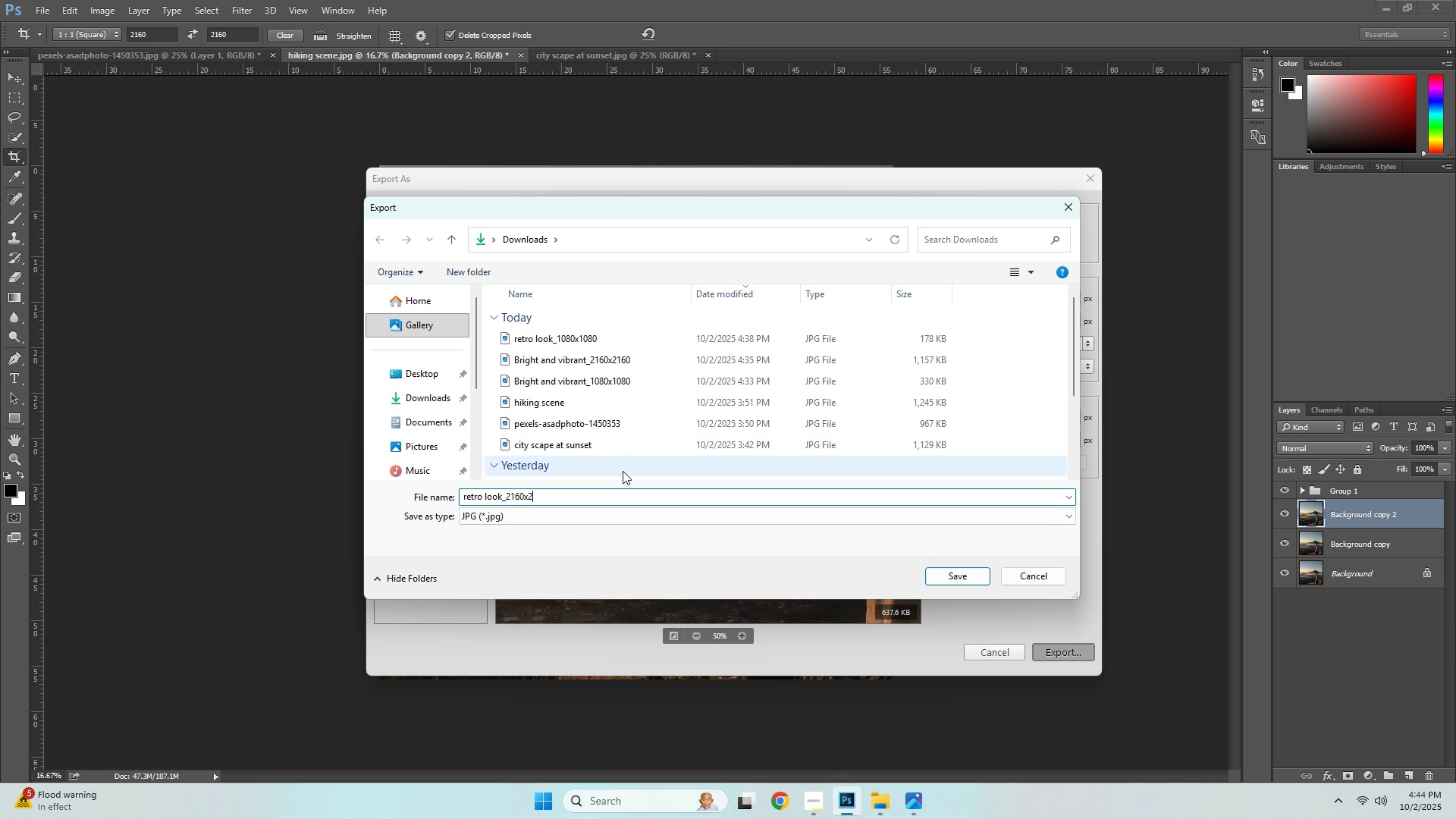 
key(Numpad2)
 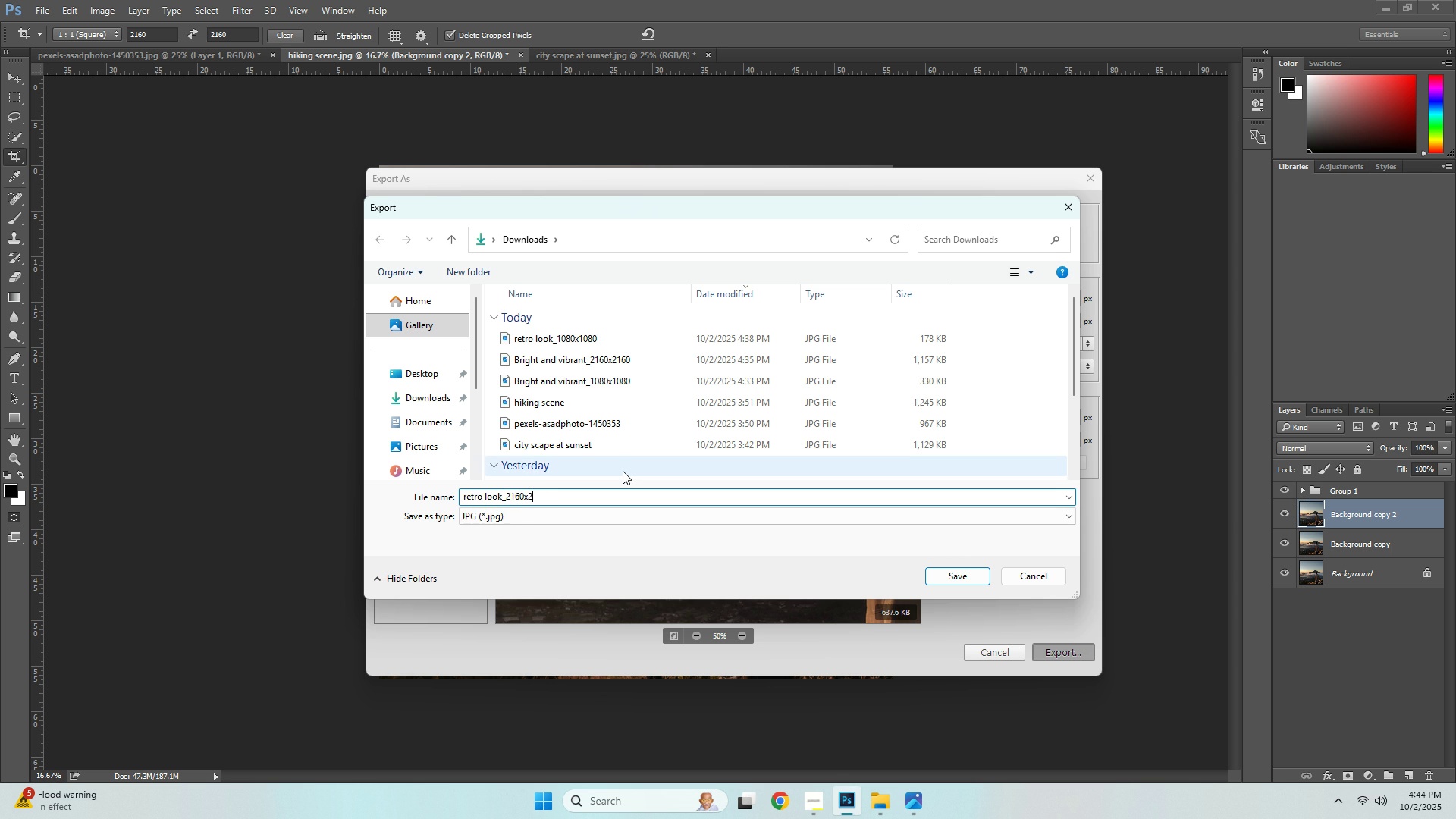 
key(Numpad1)
 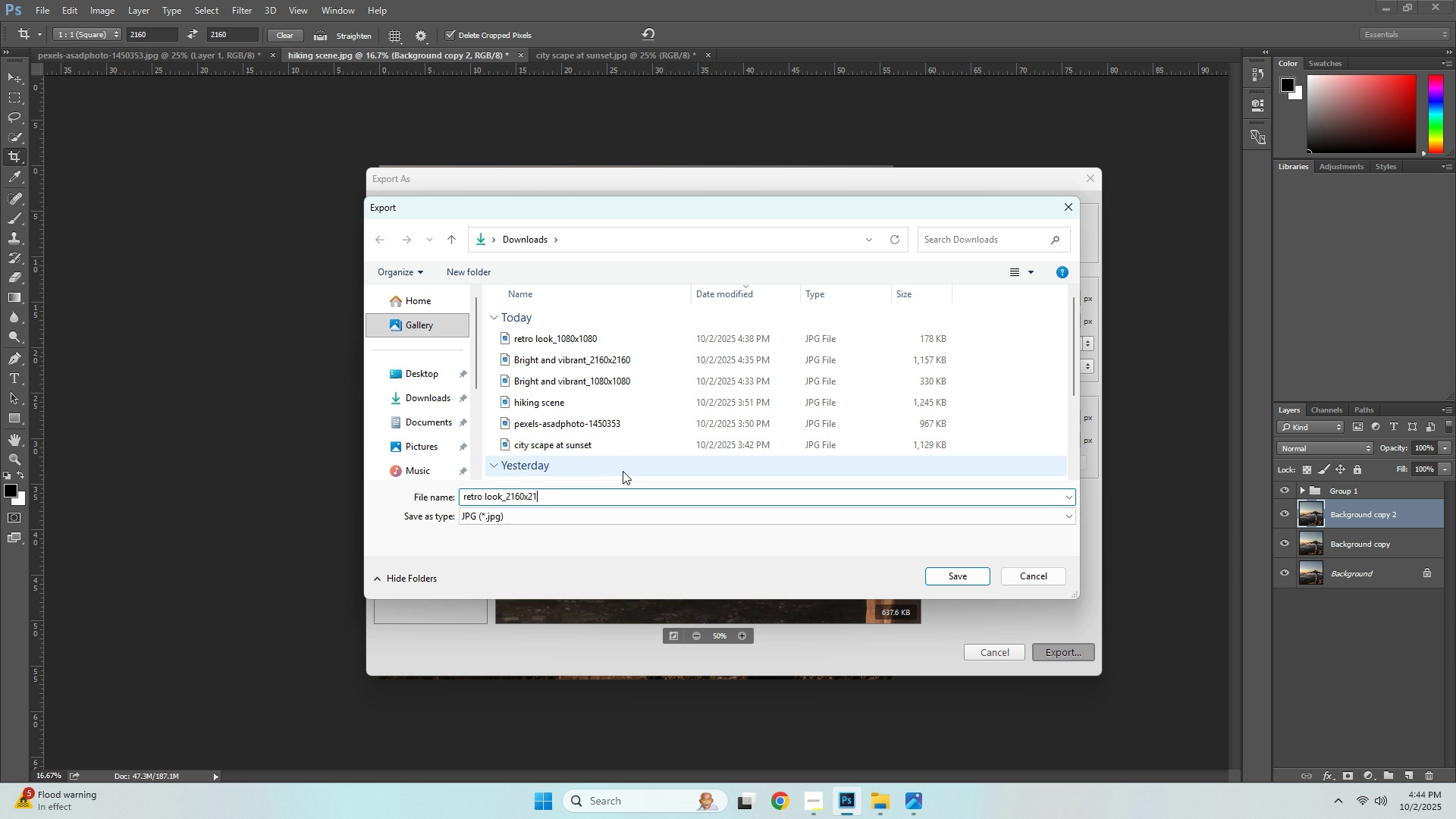 
key(Numpad6)
 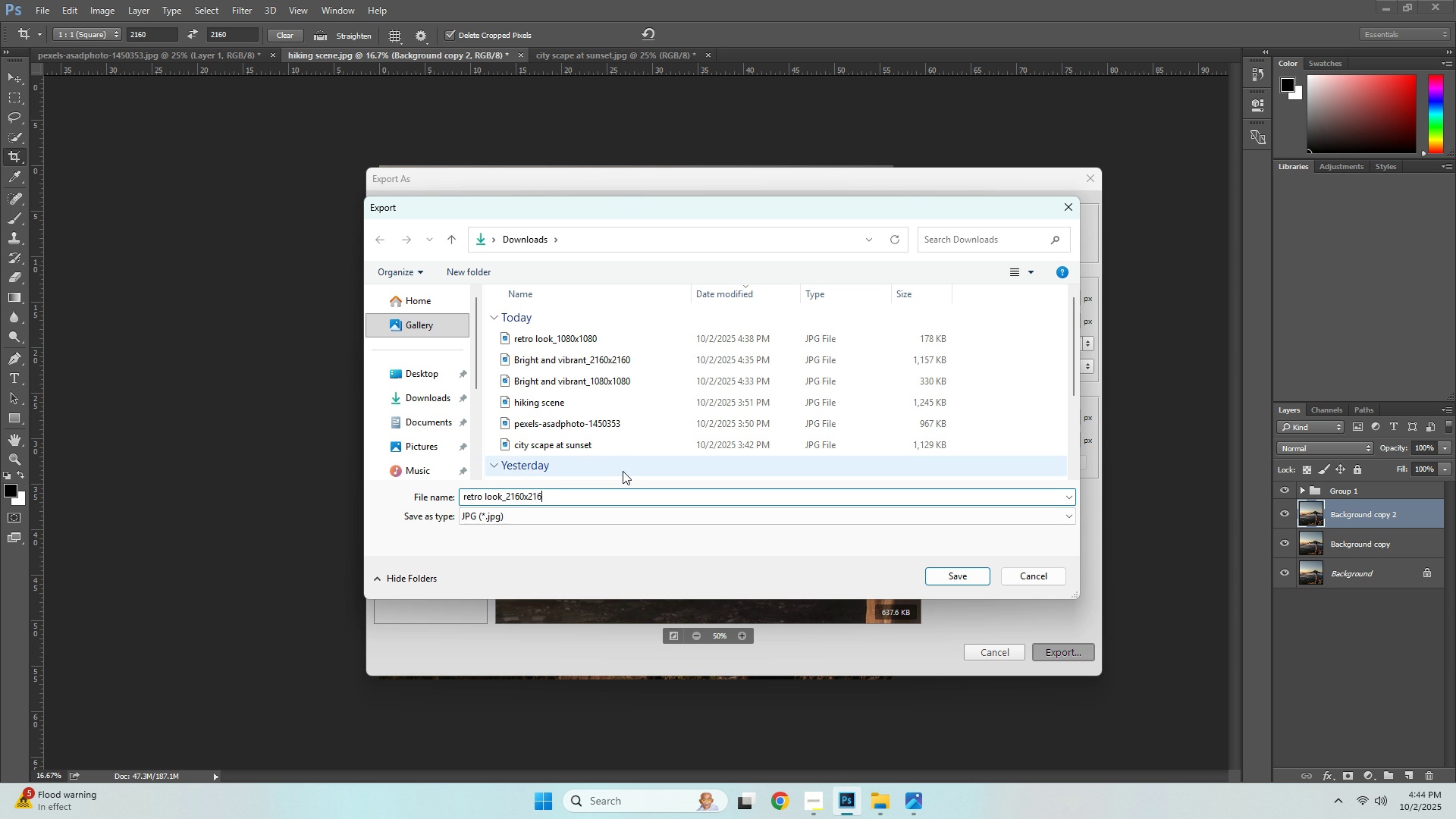 
key(Numpad0)
 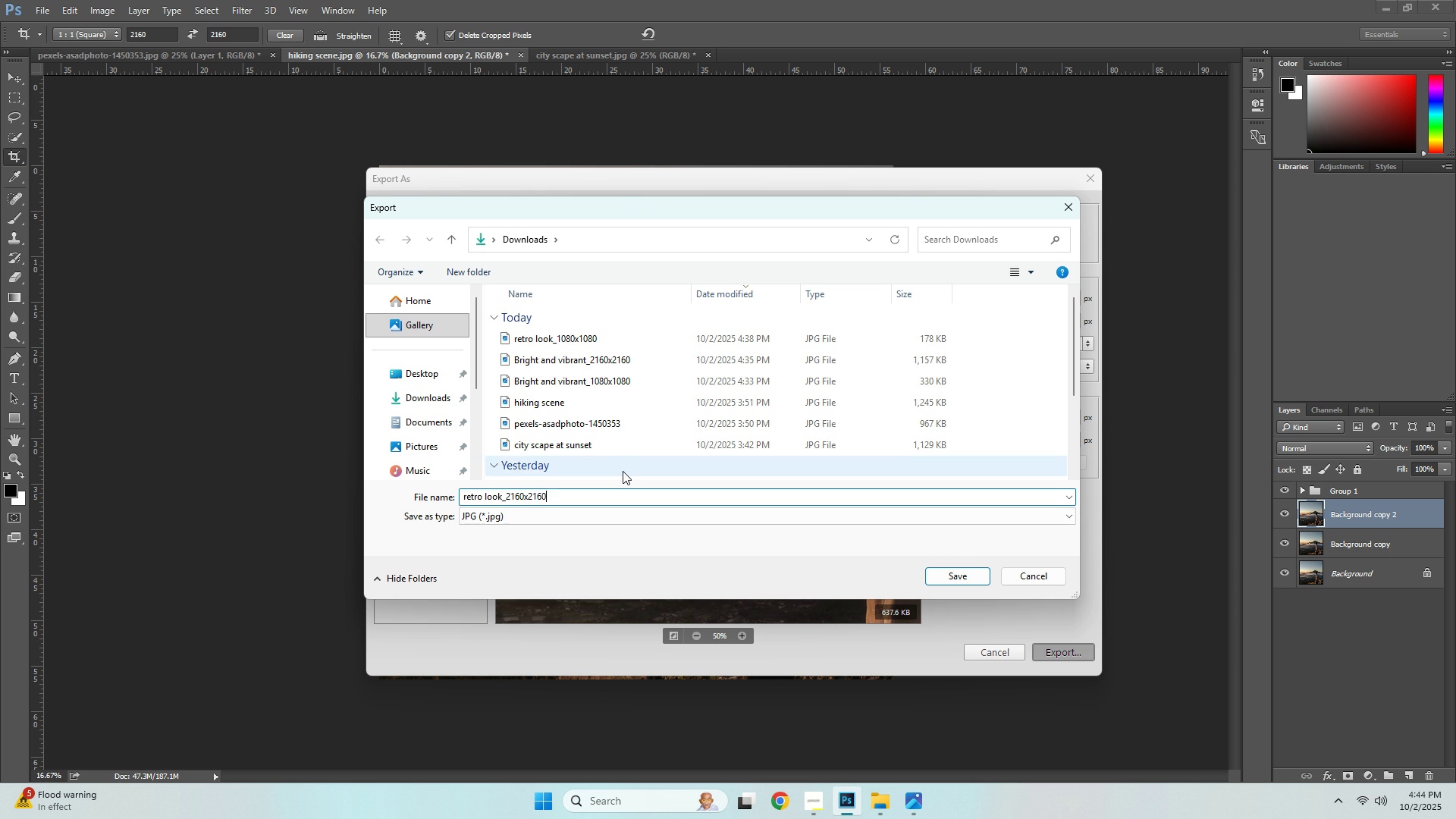 
key(NumpadEnter)
 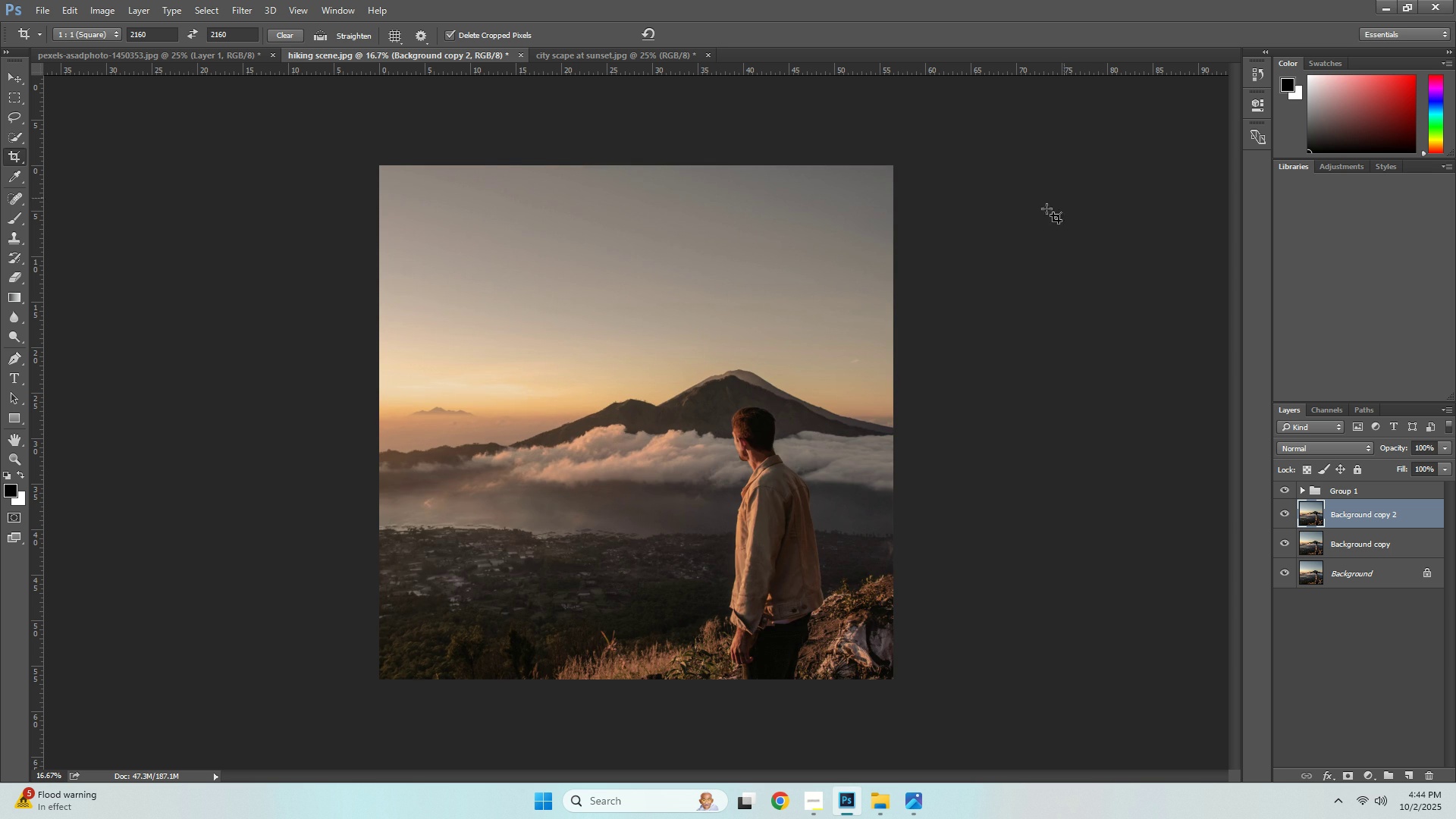 
left_click([592, 53])
 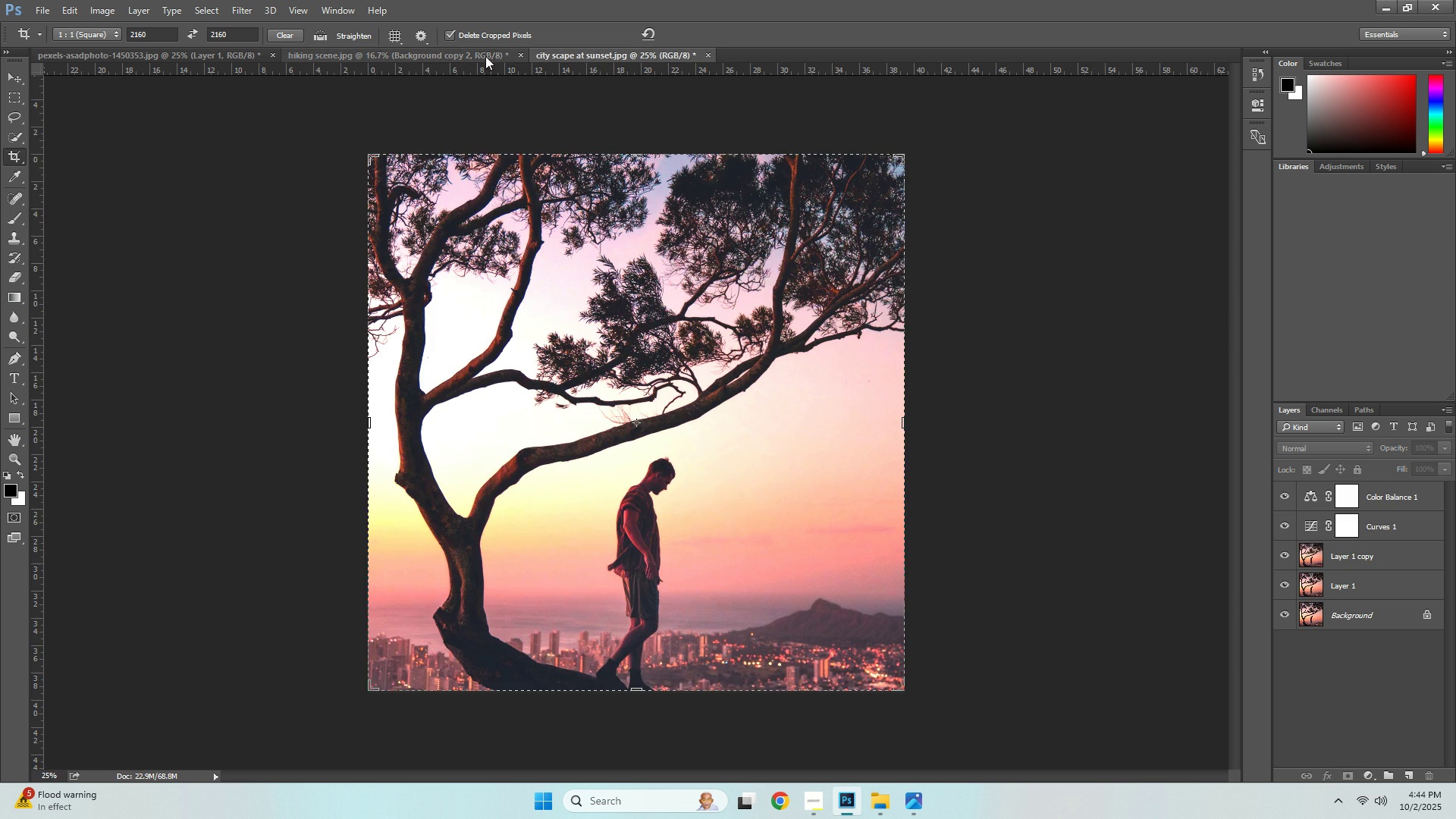 
key(Alt+AltLeft)
 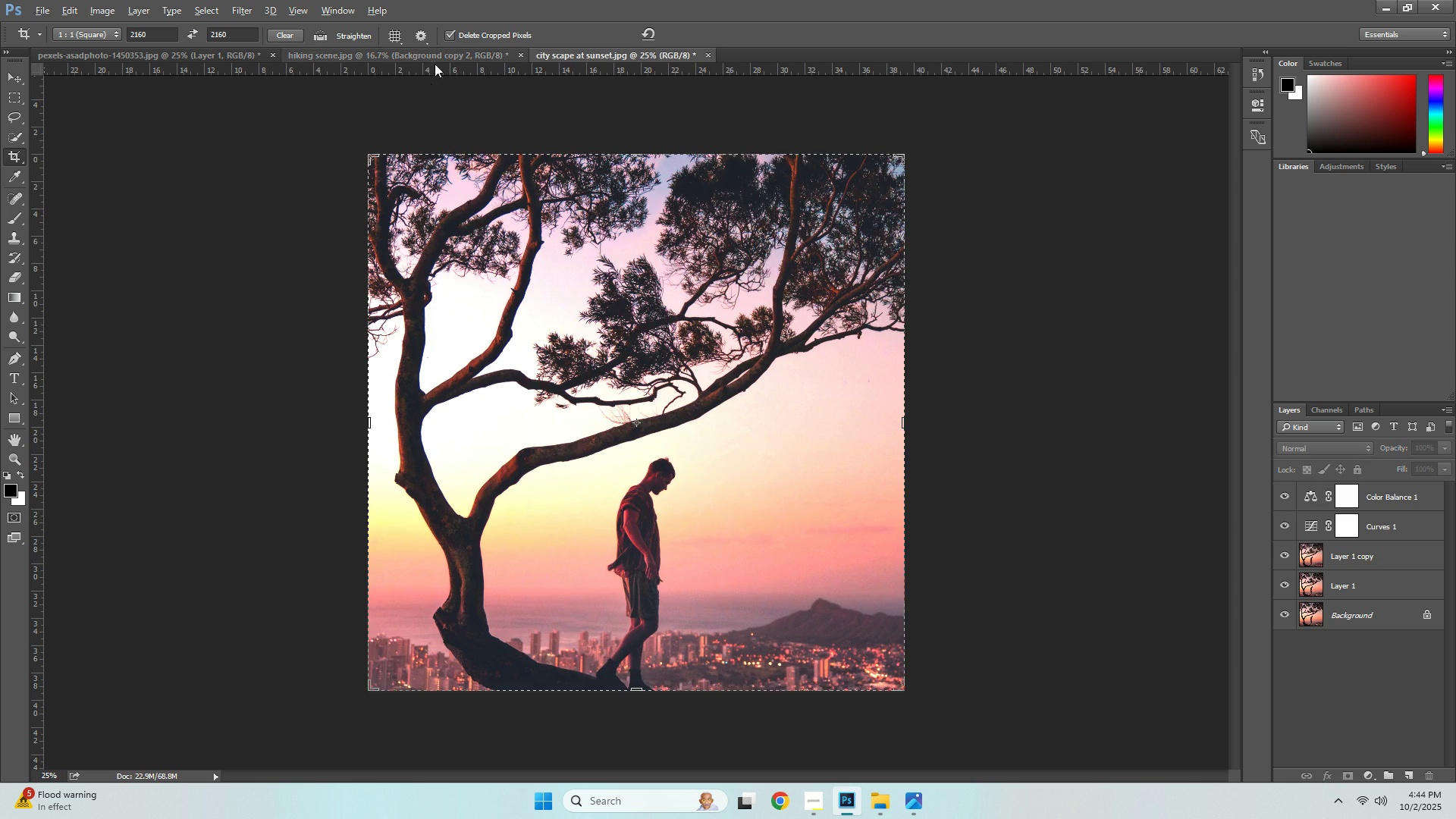 
key(Alt+Tab)
 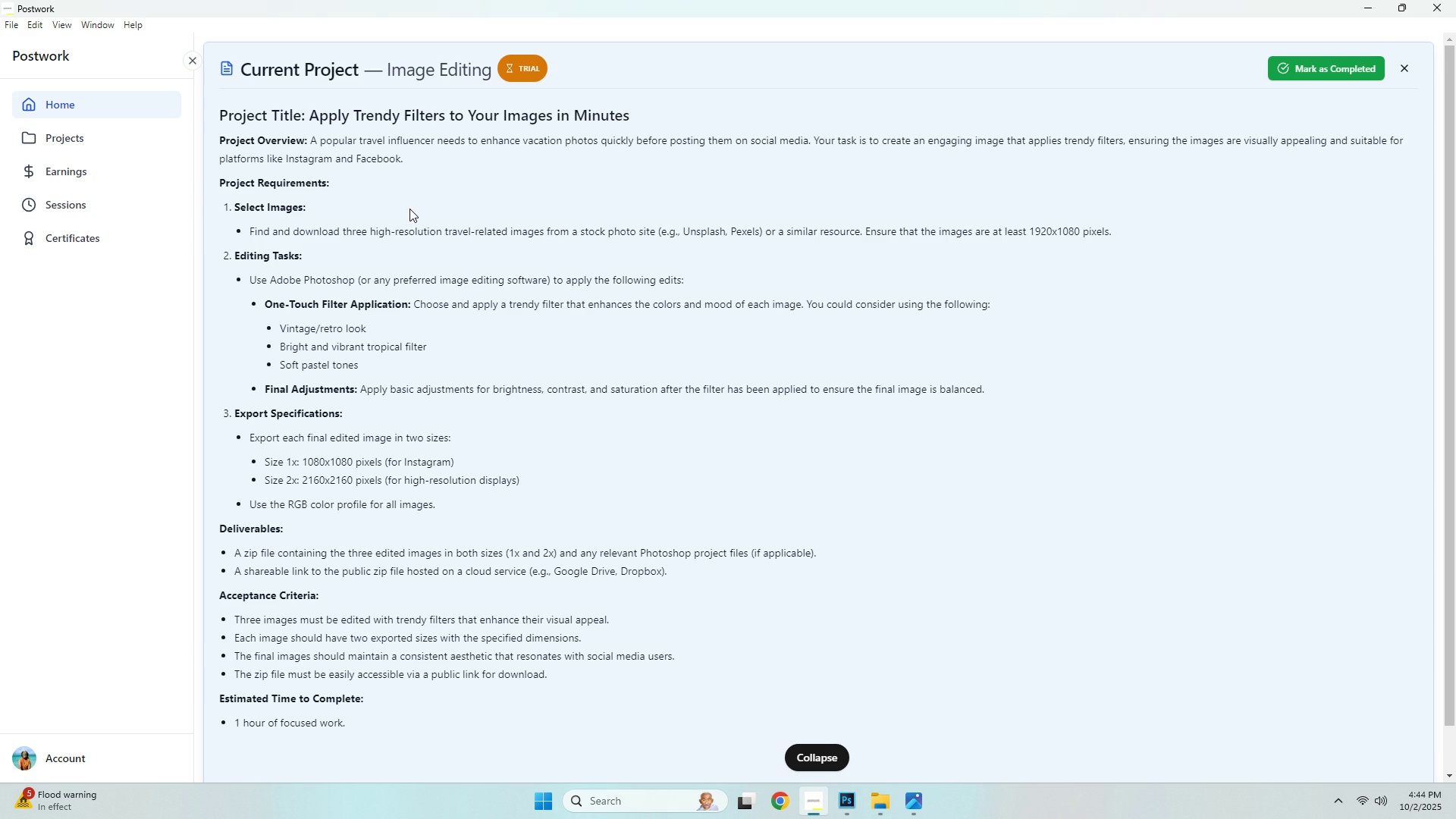 
key(Alt+AltLeft)
 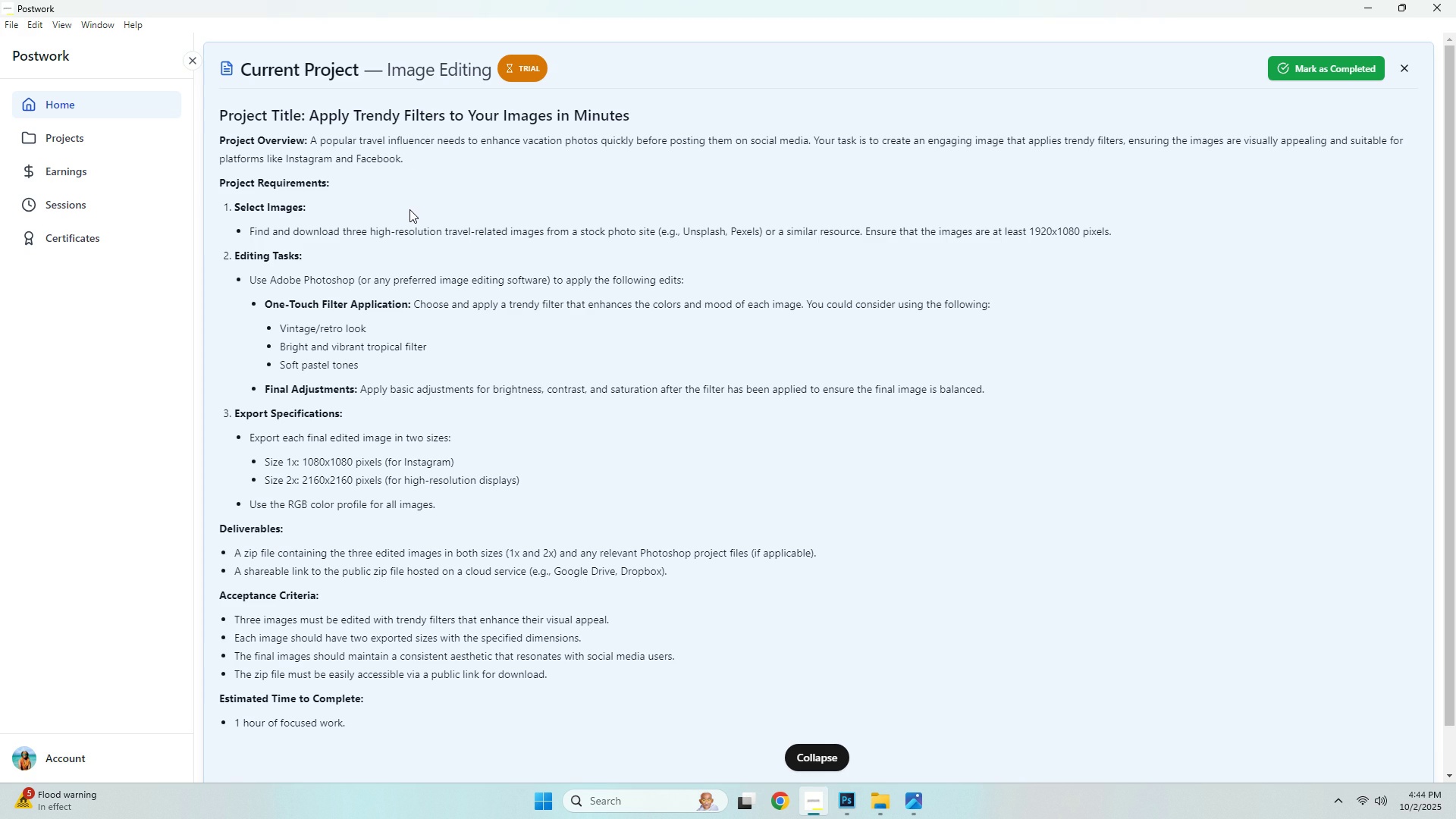 
key(Alt+Tab)
 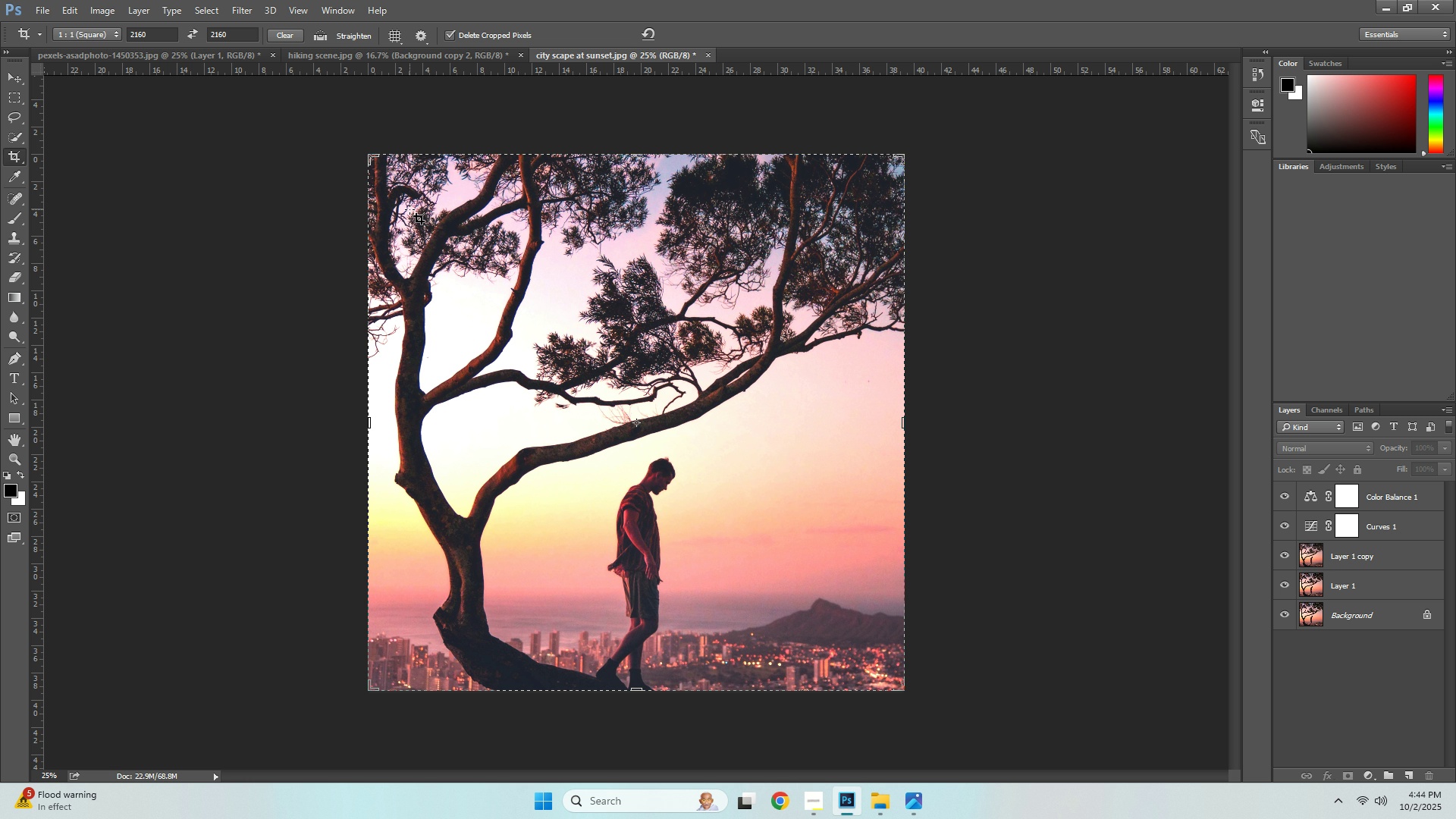 
wait(26.38)
 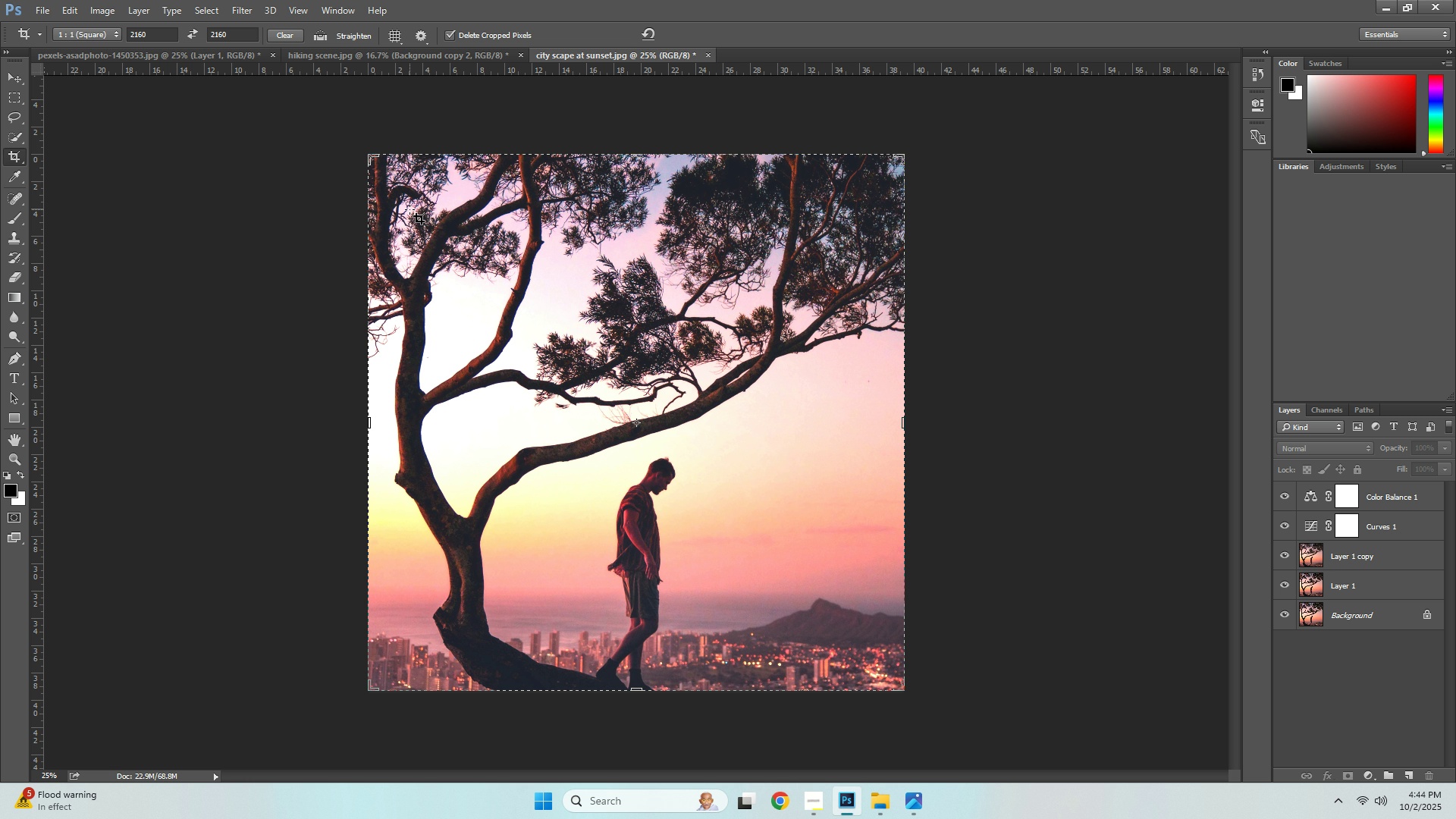 
double_click([149, 36])
 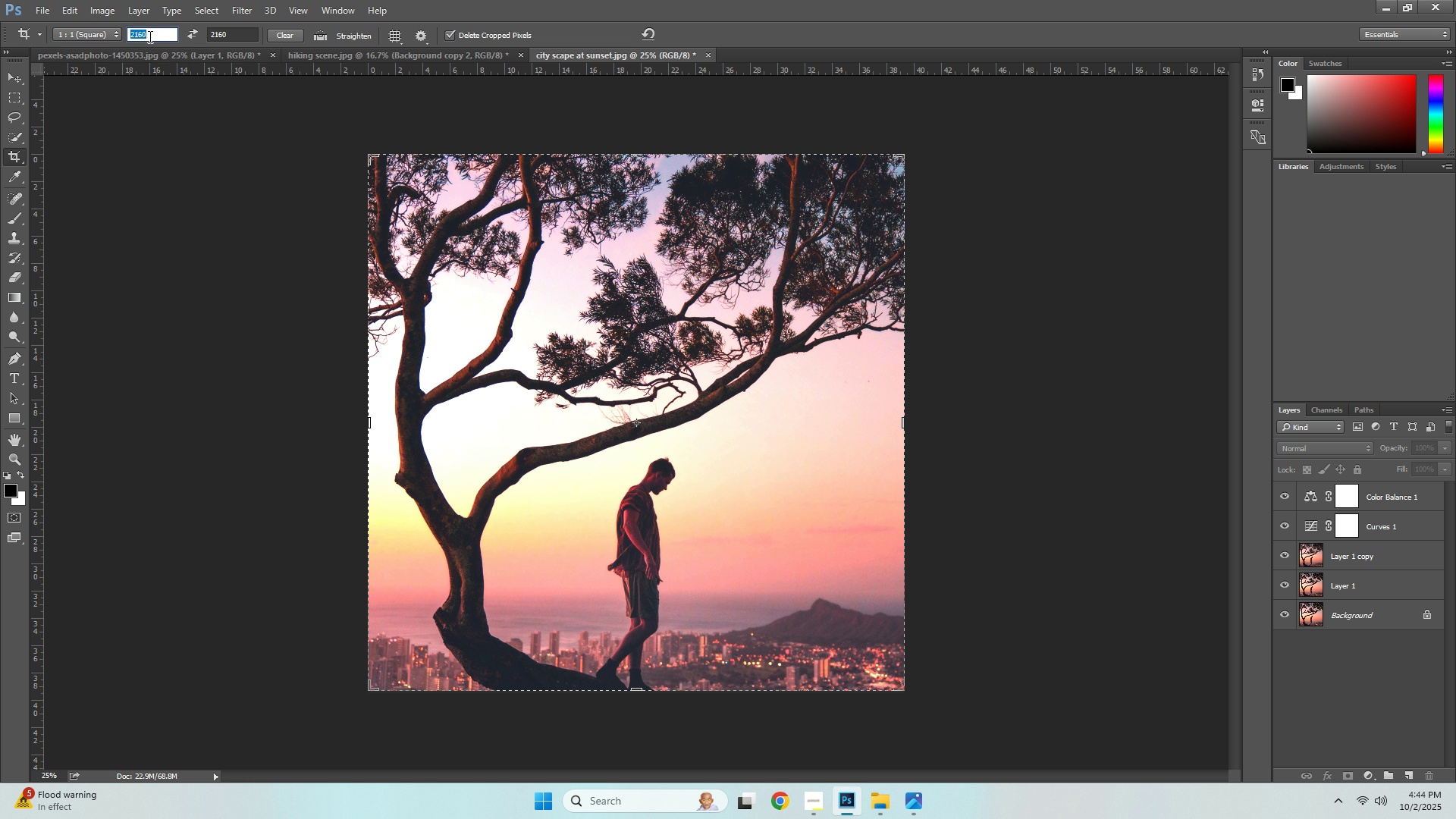 
key(1)
 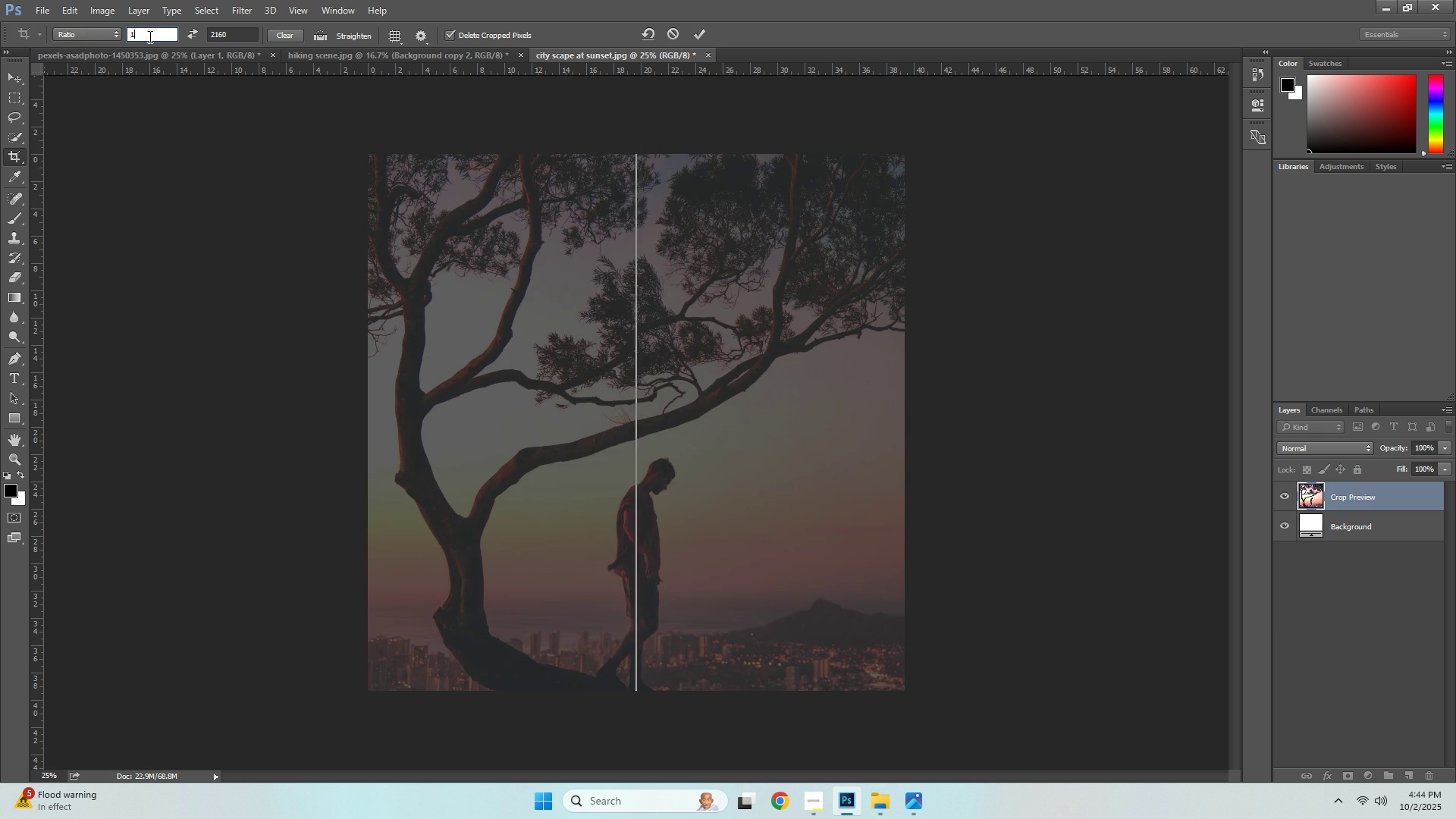 
key(Numpad0)
 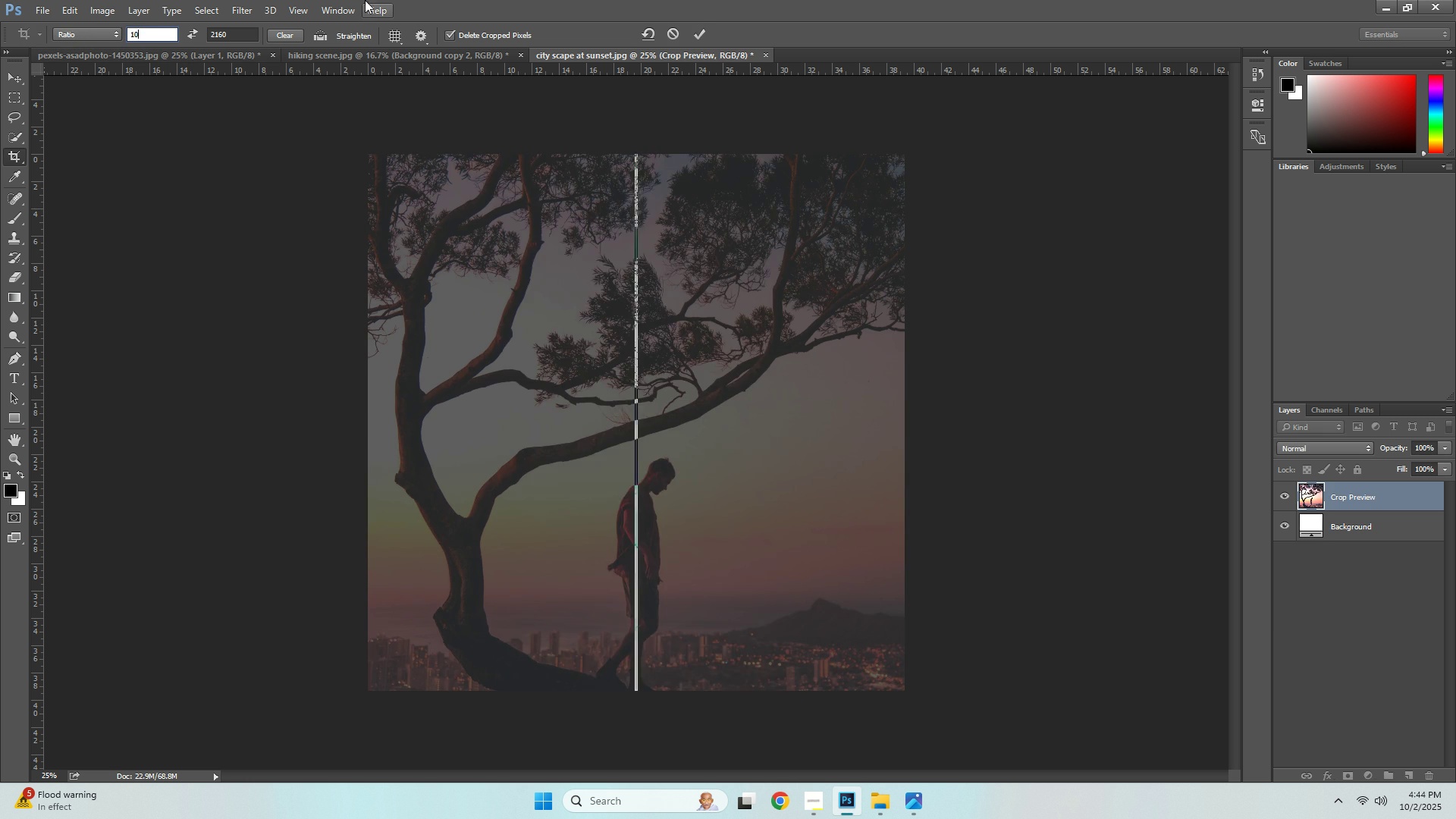 
key(Numpad6)
 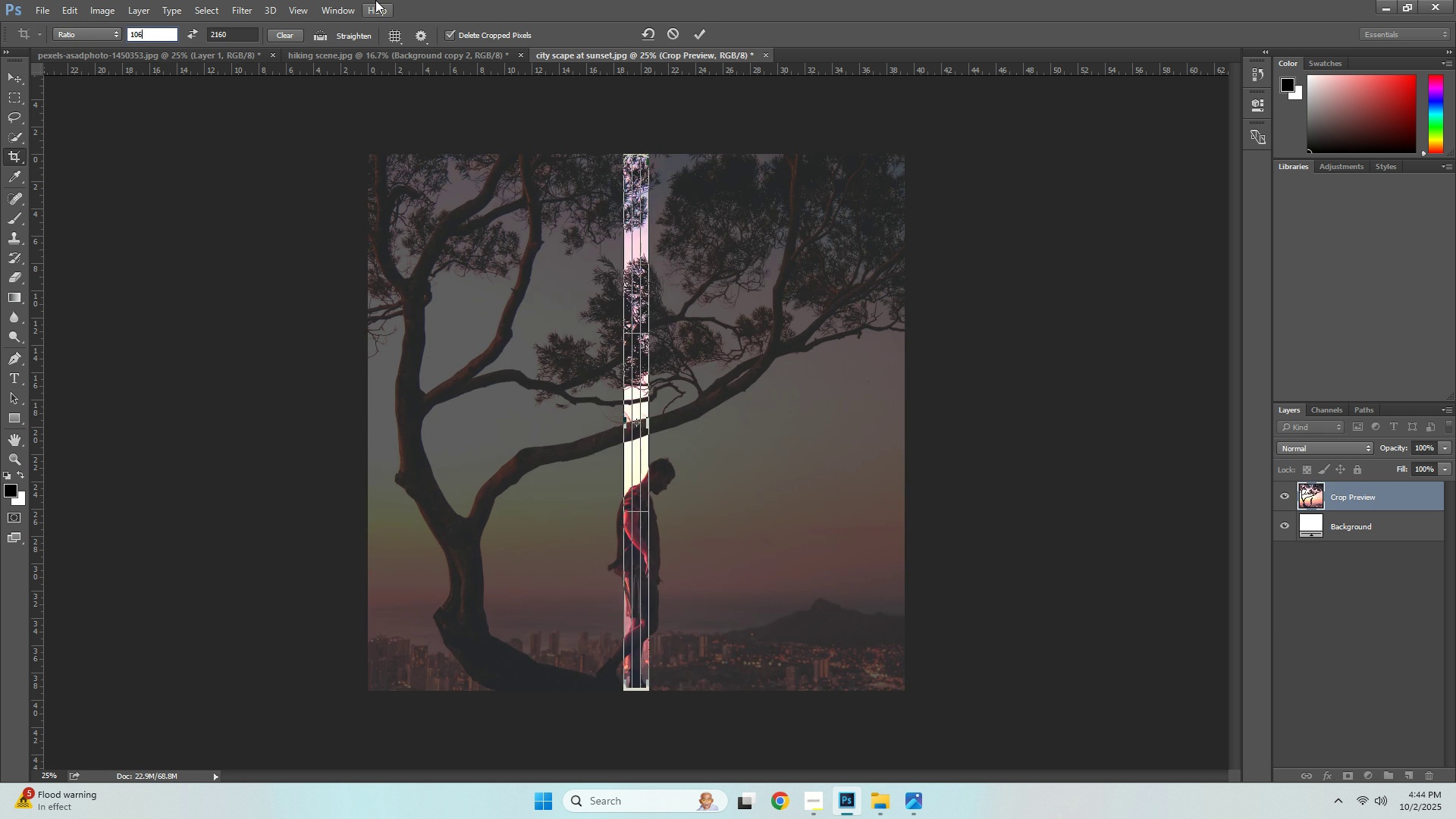 
key(Numpad0)
 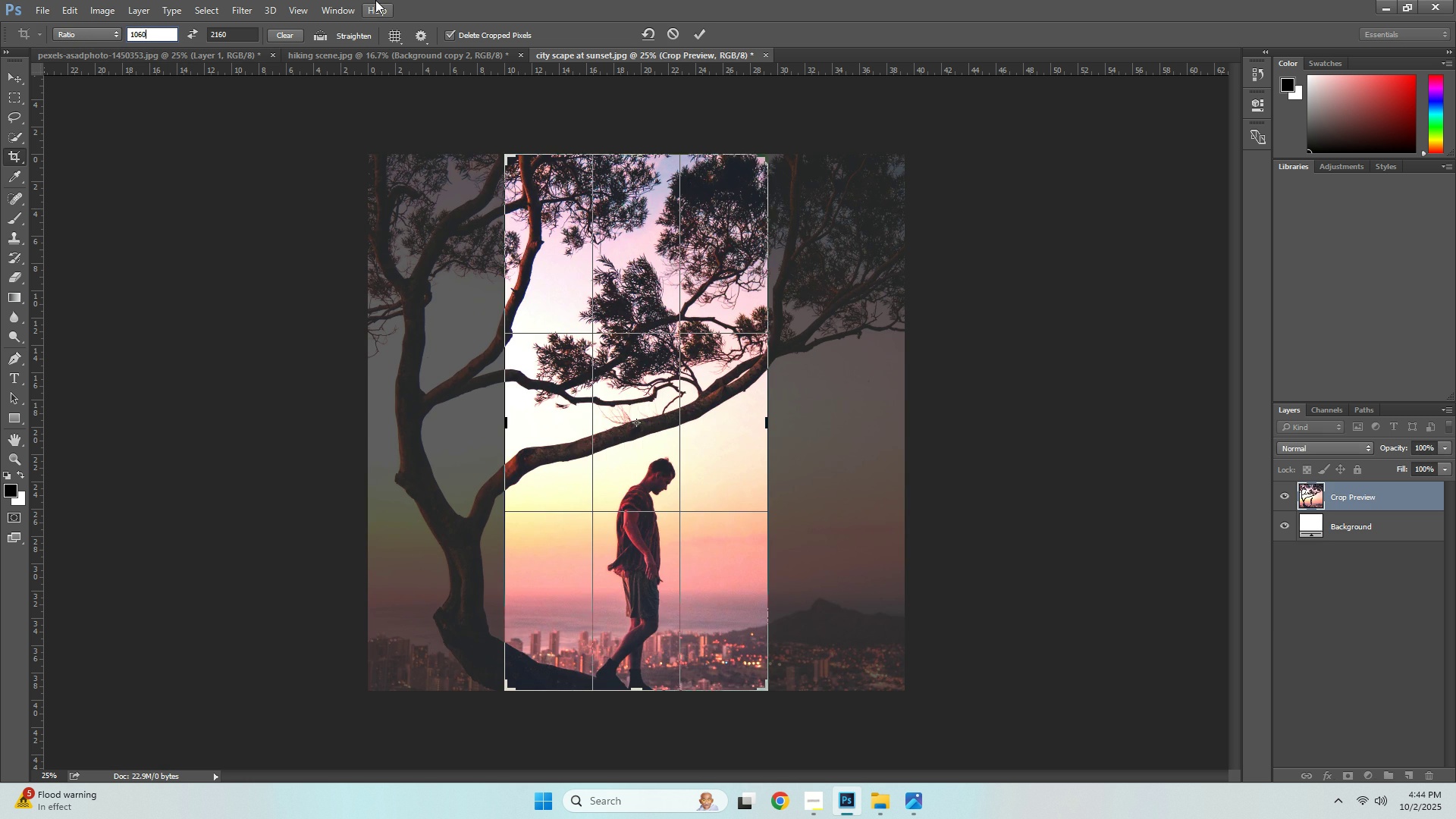 
key(Backspace)
 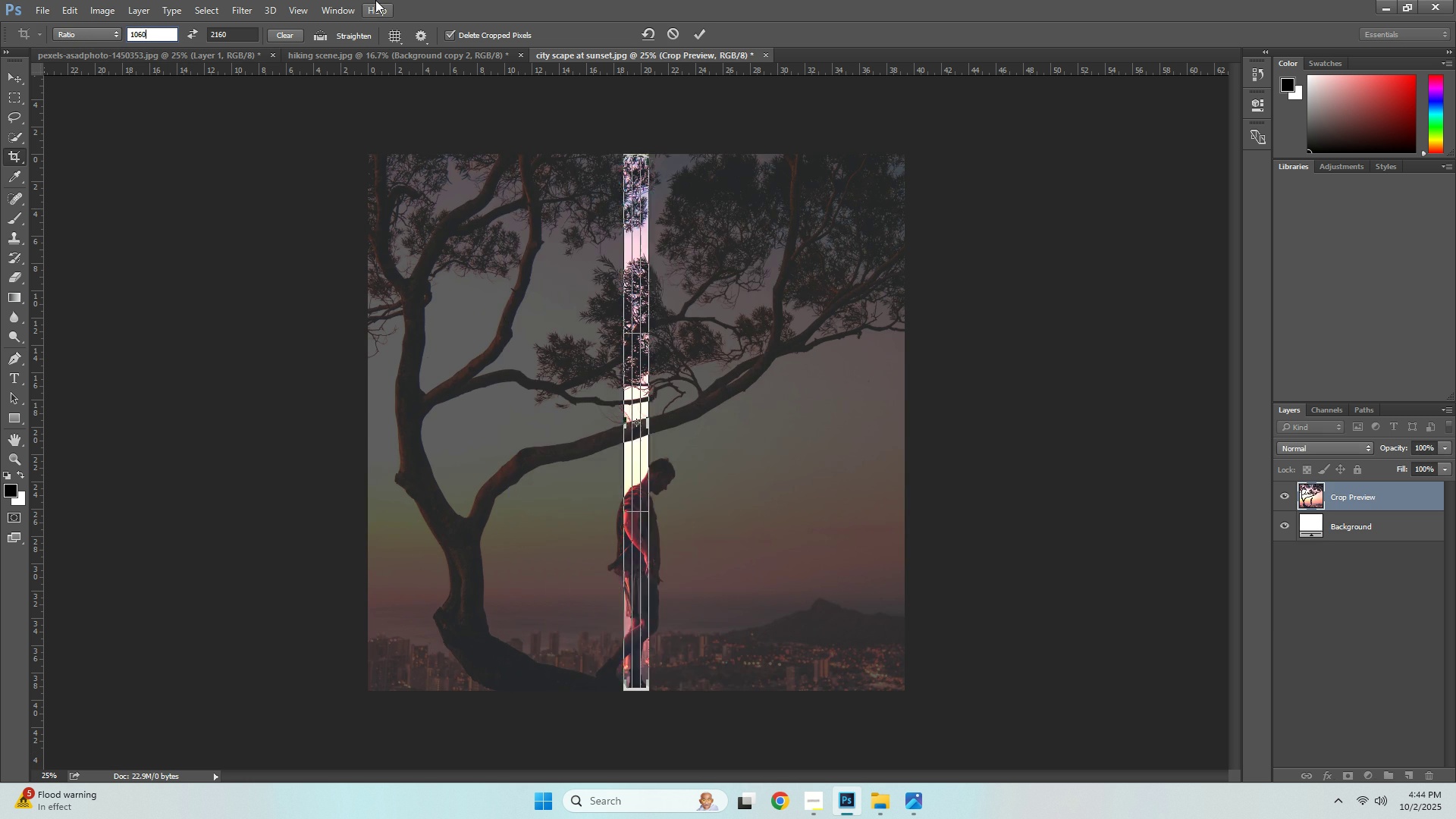 
key(Backspace)
 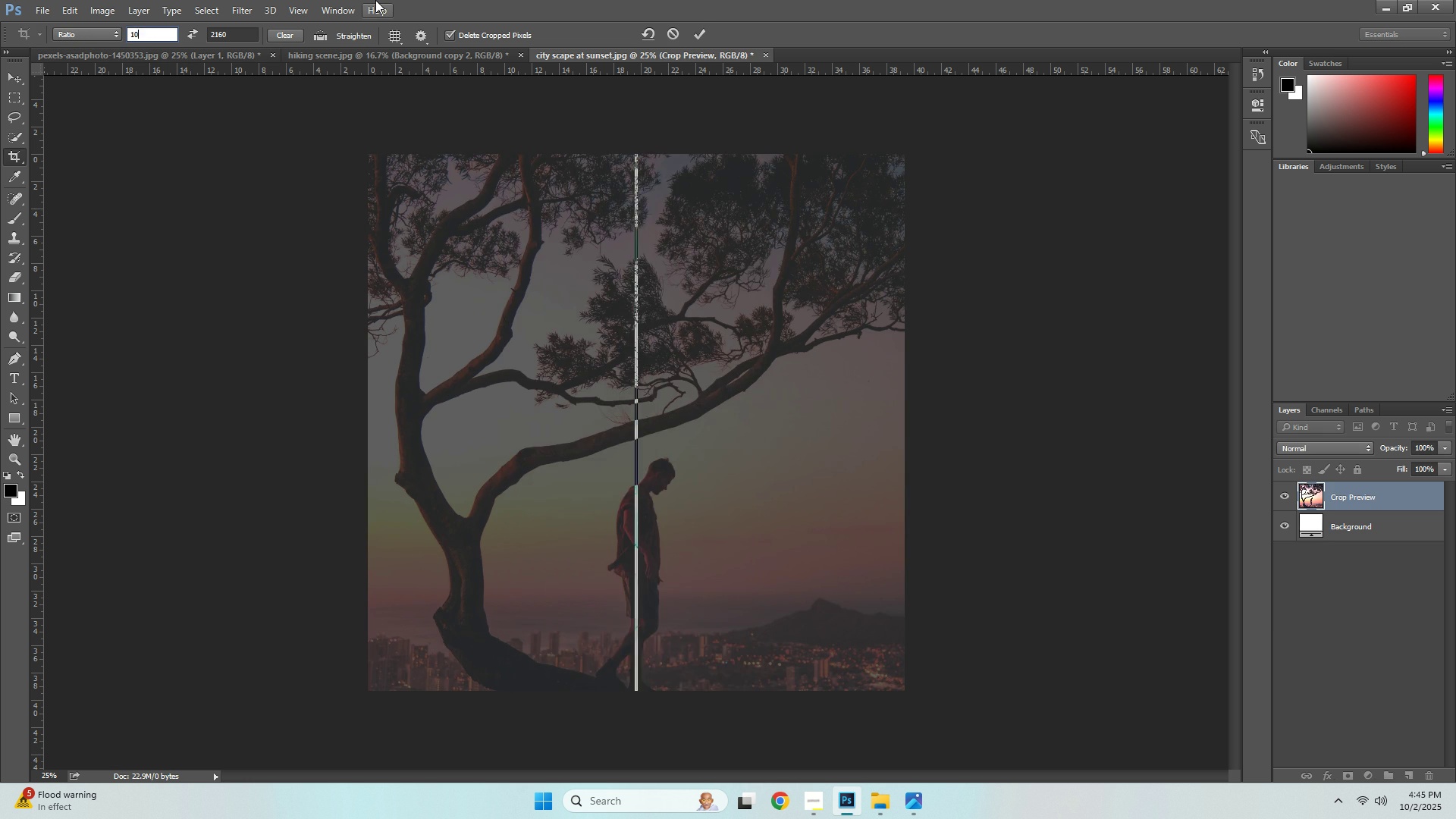 
key(Numpad8)
 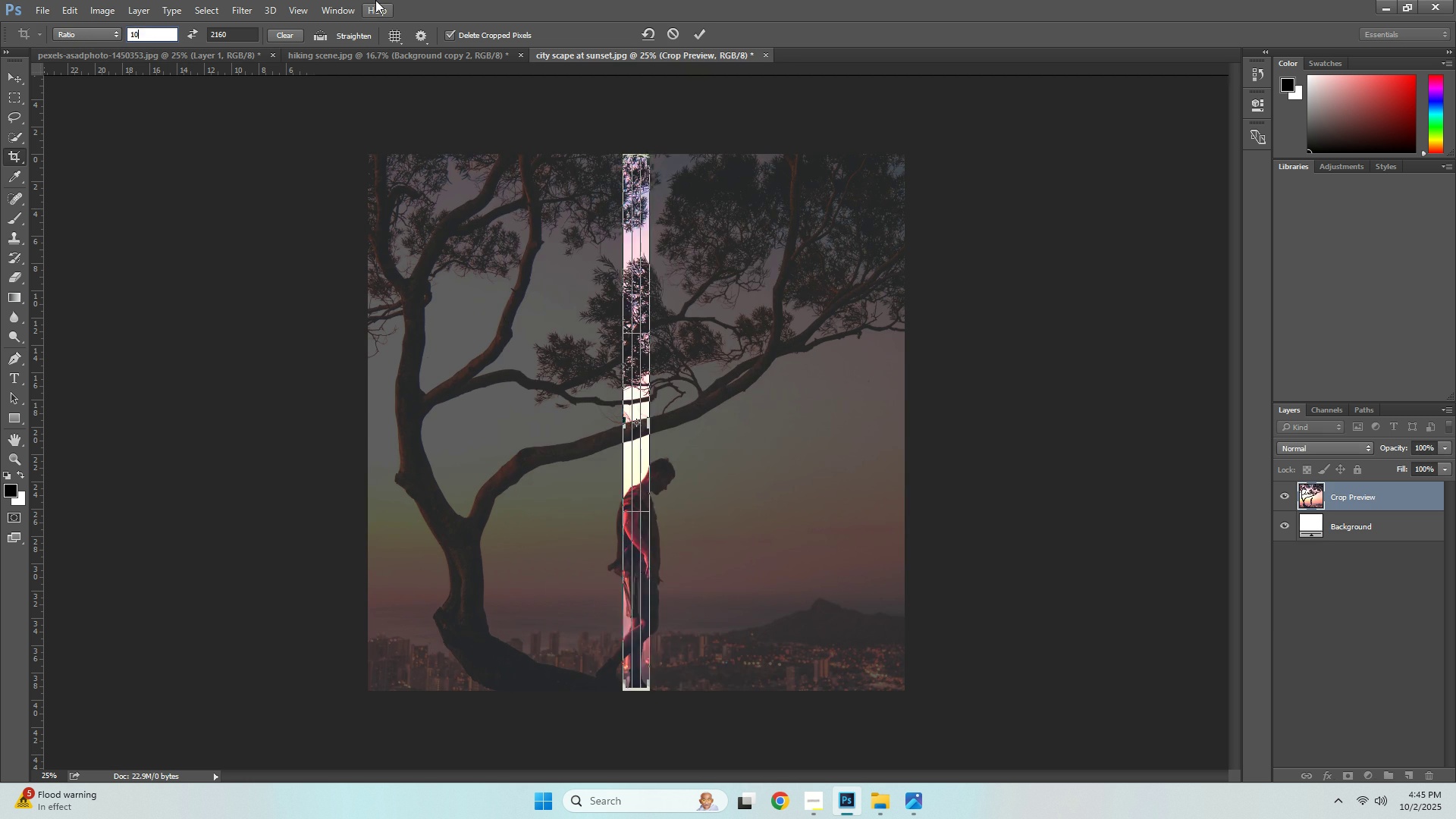 
key(Numpad0)
 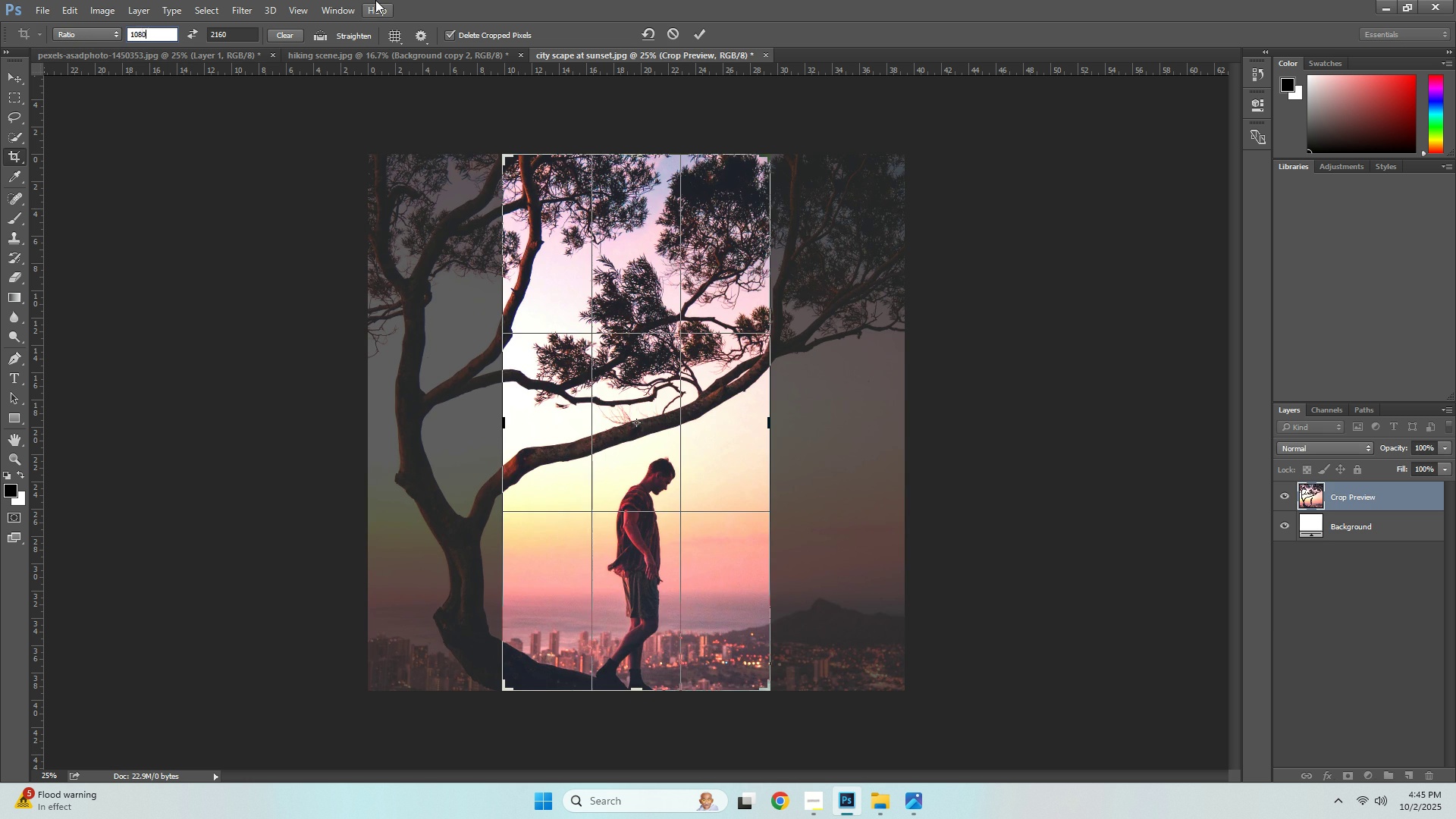 
key(NumpadEnter)
 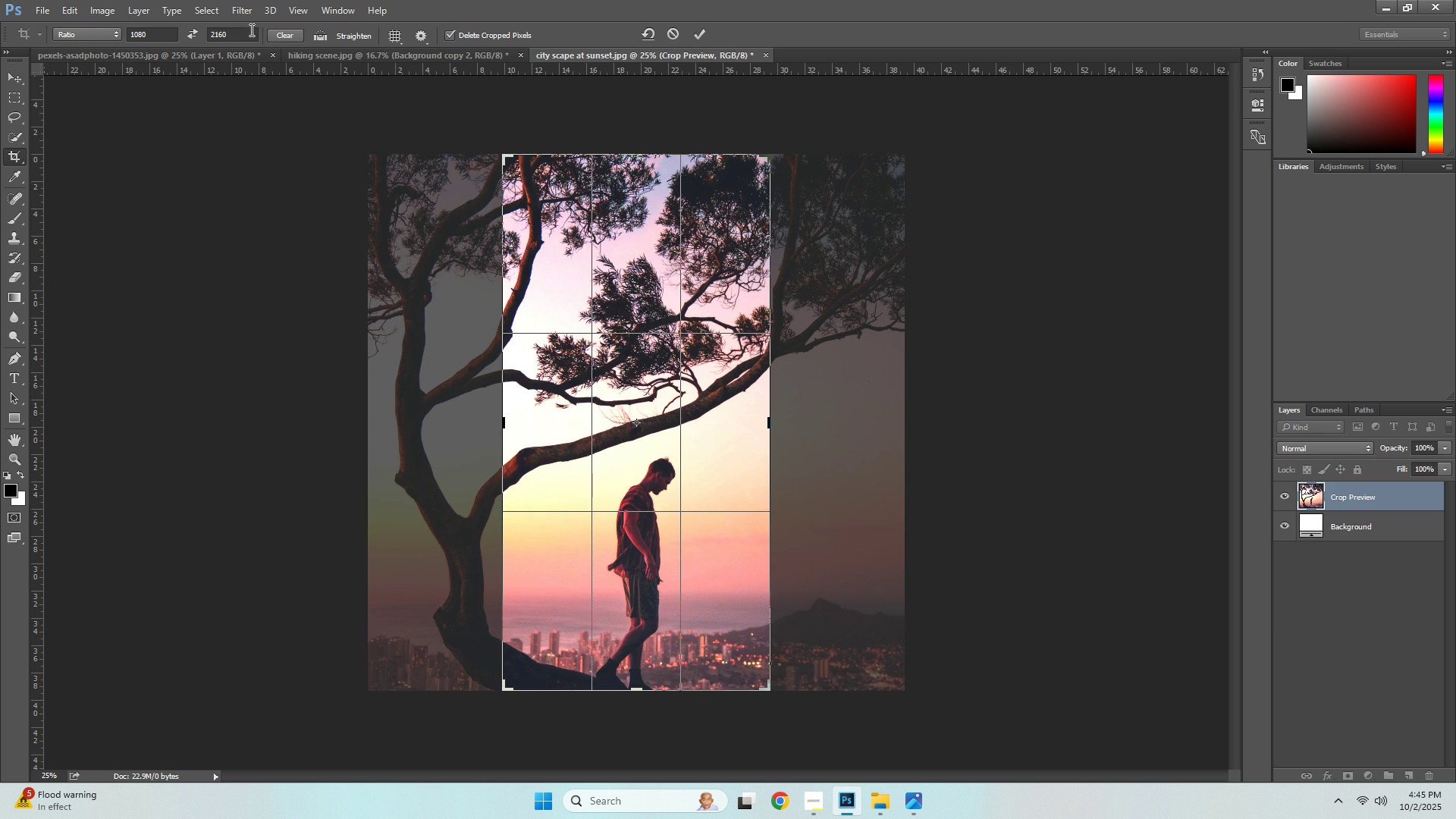 
double_click([250, 30])
 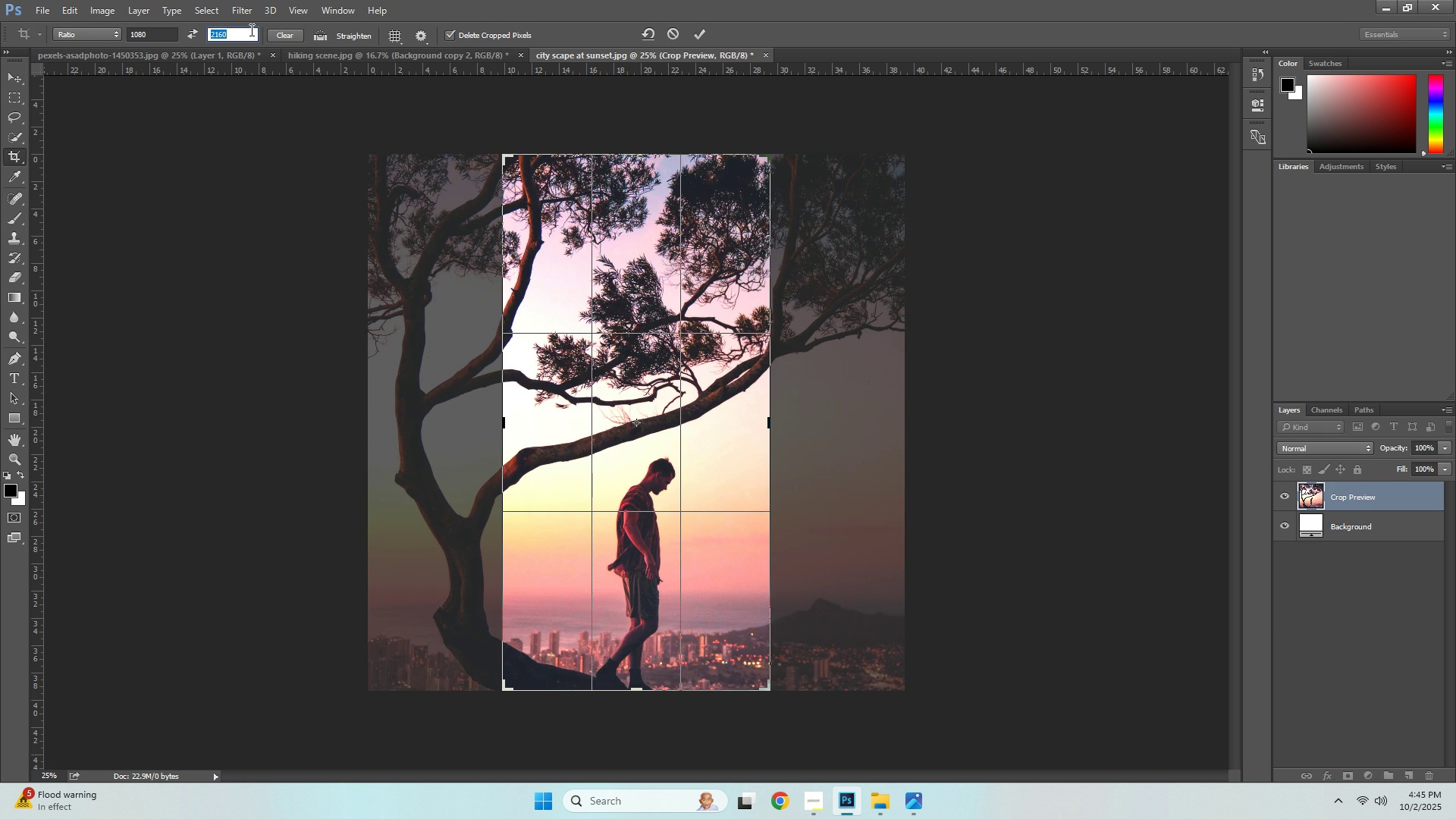 
key(Numpad1)
 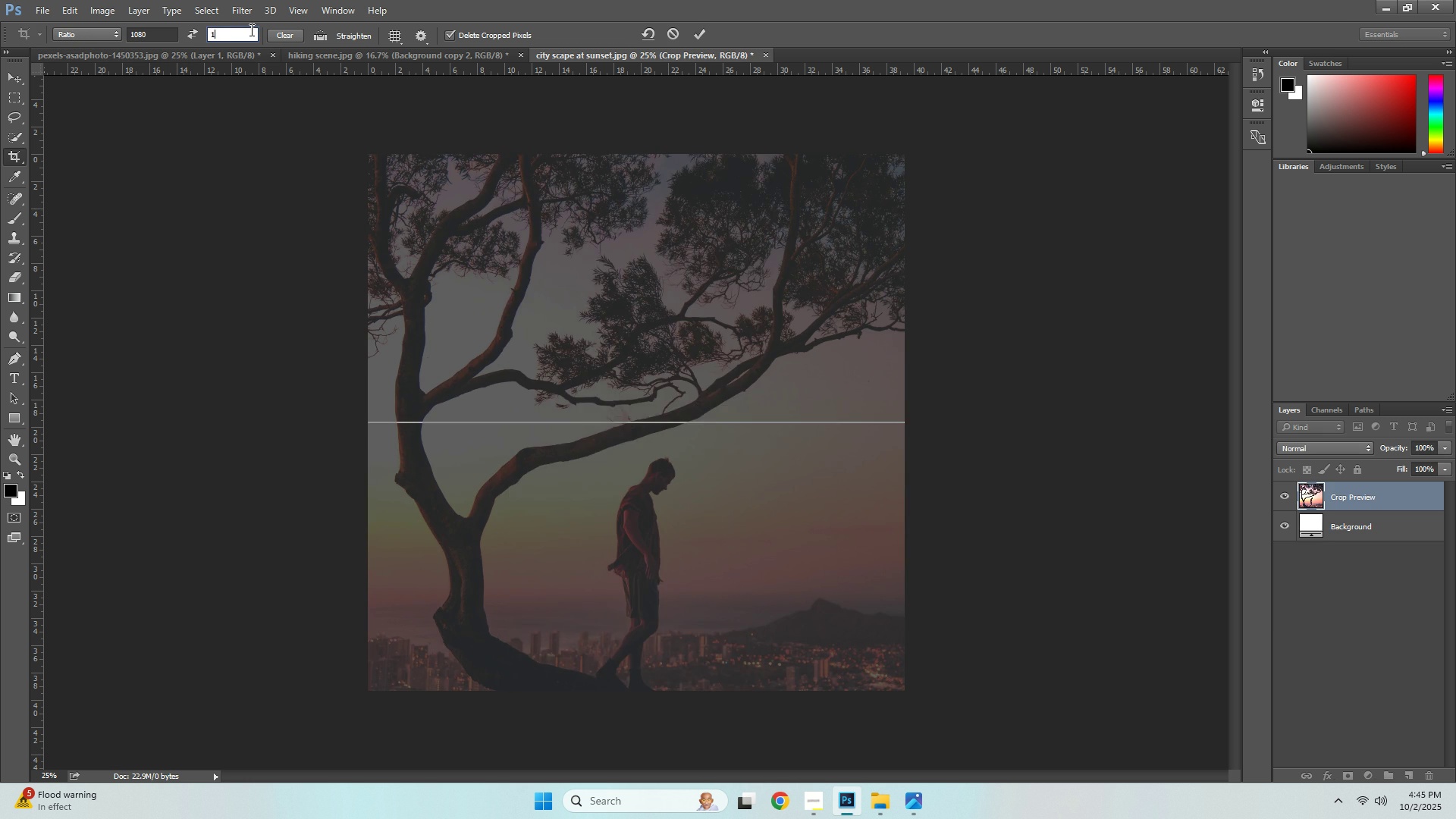 
key(Numpad0)
 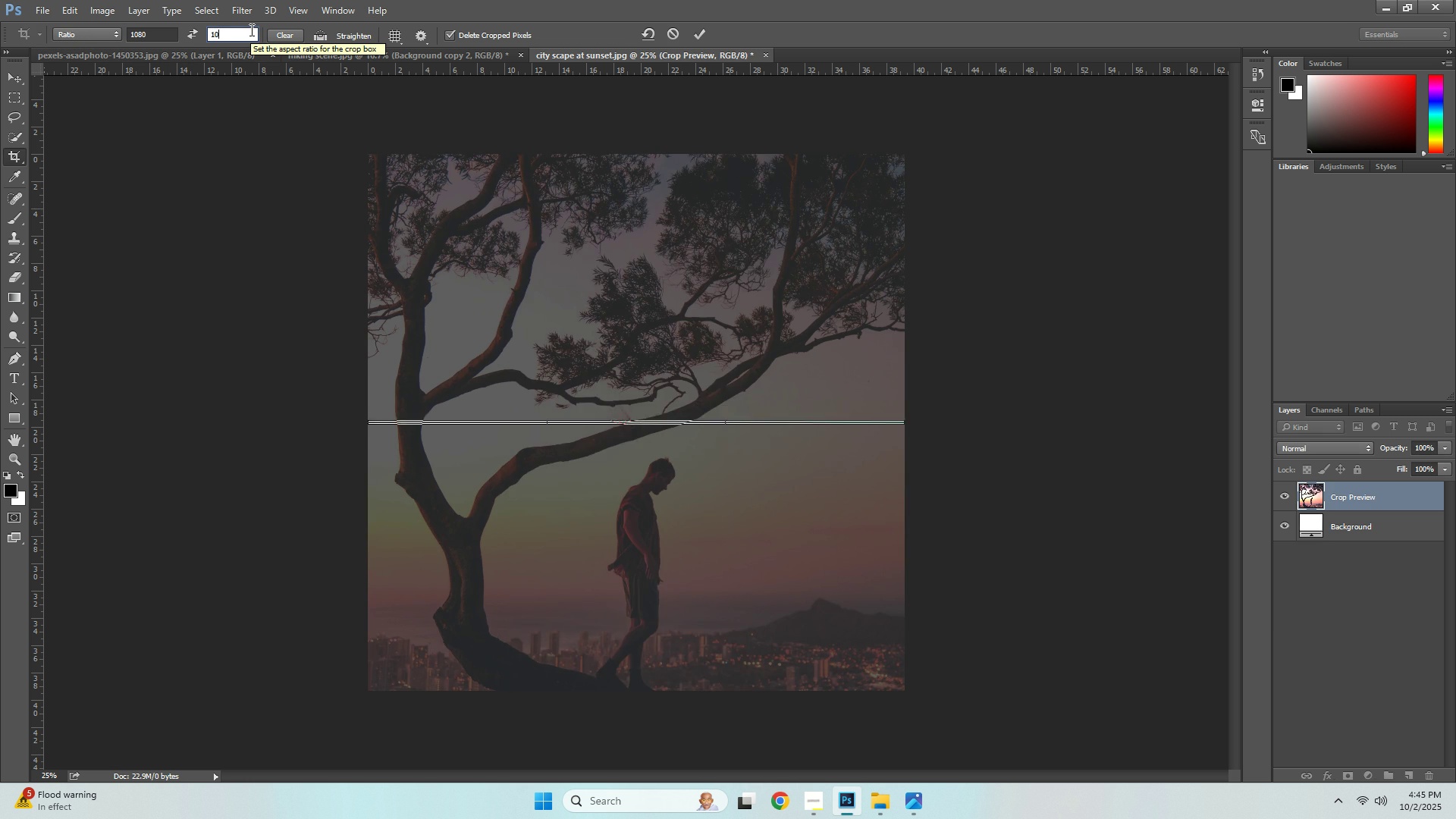 
key(Numpad8)
 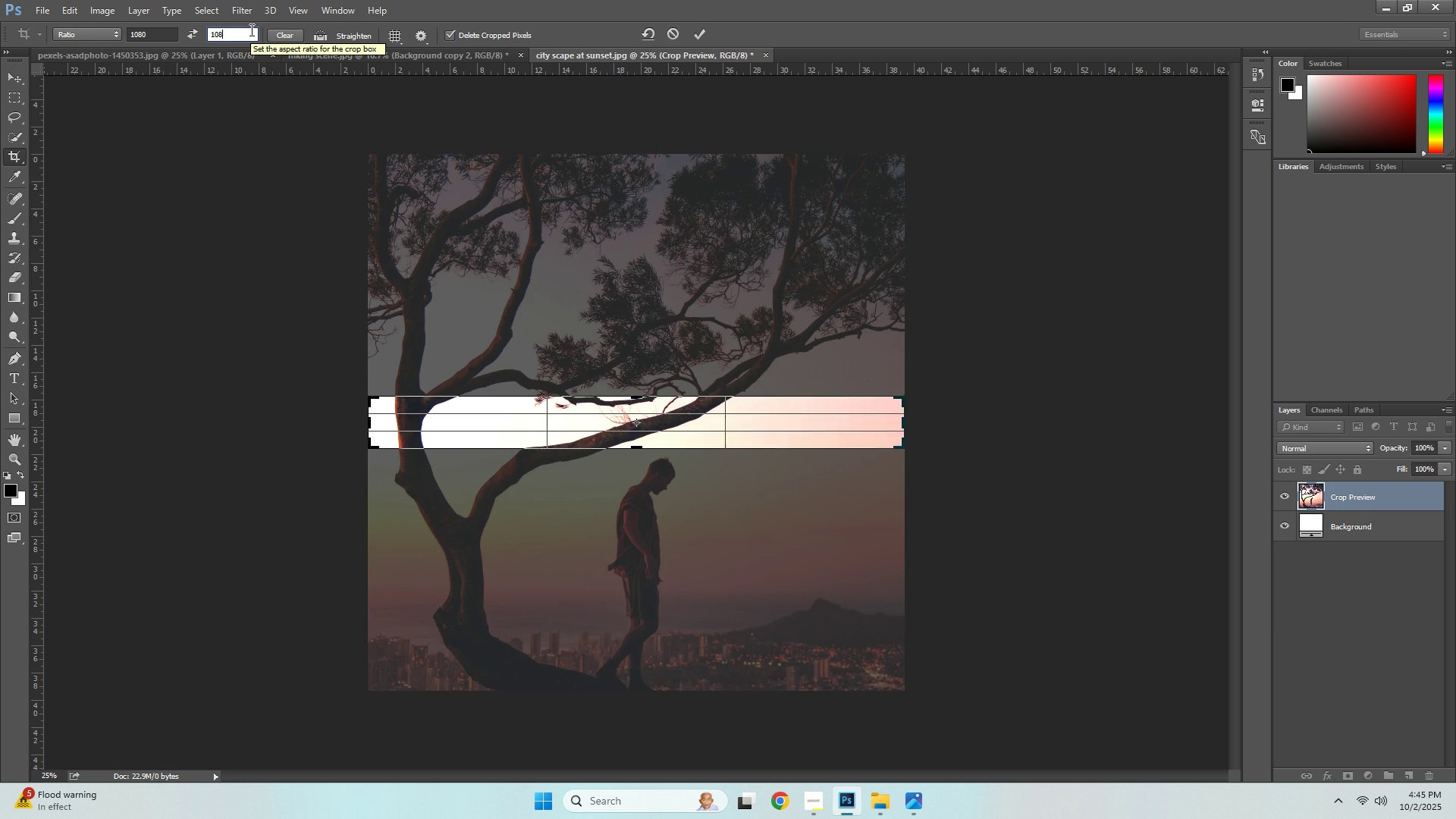 
key(Numpad0)
 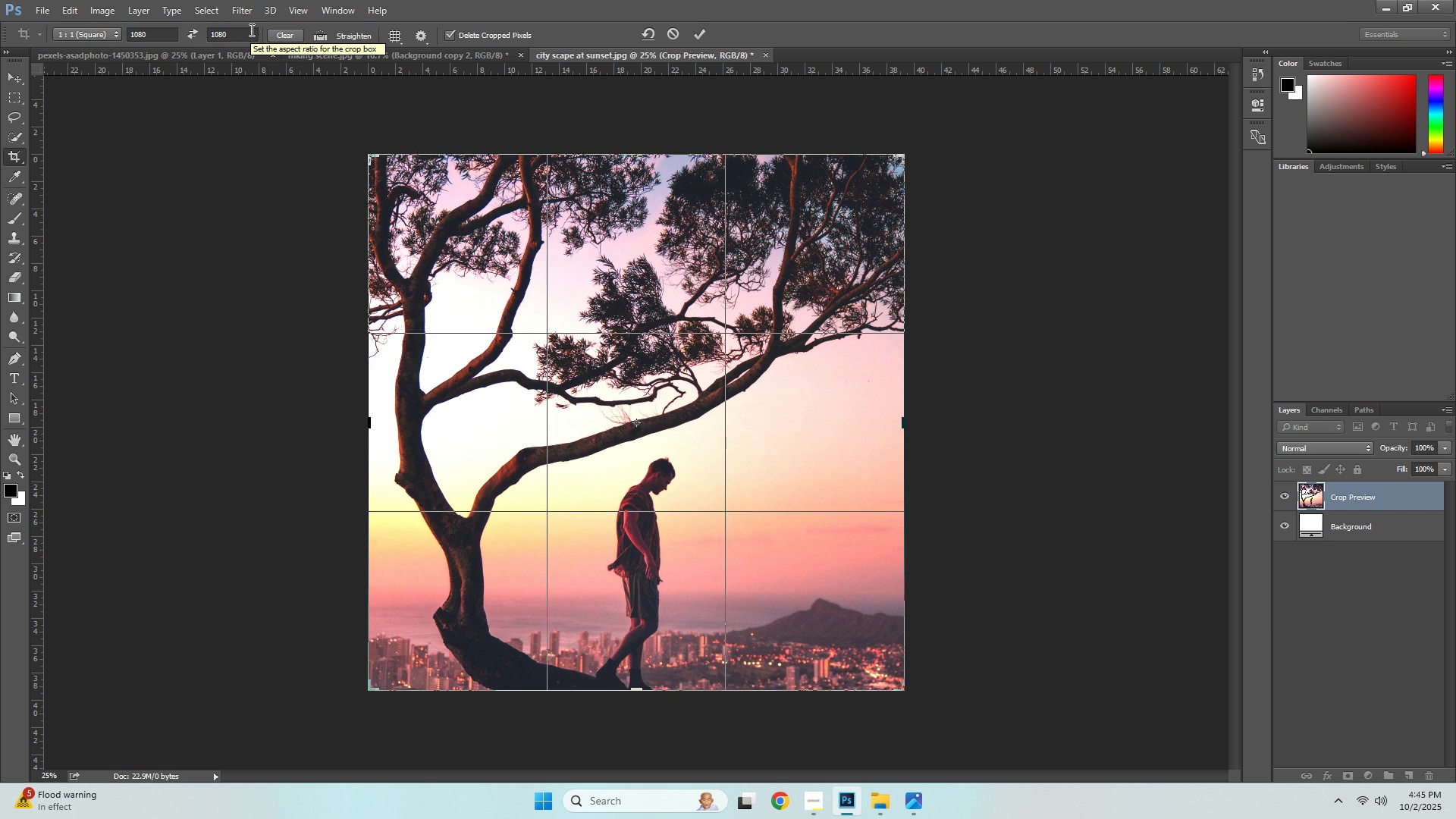 
key(NumpadEnter)
 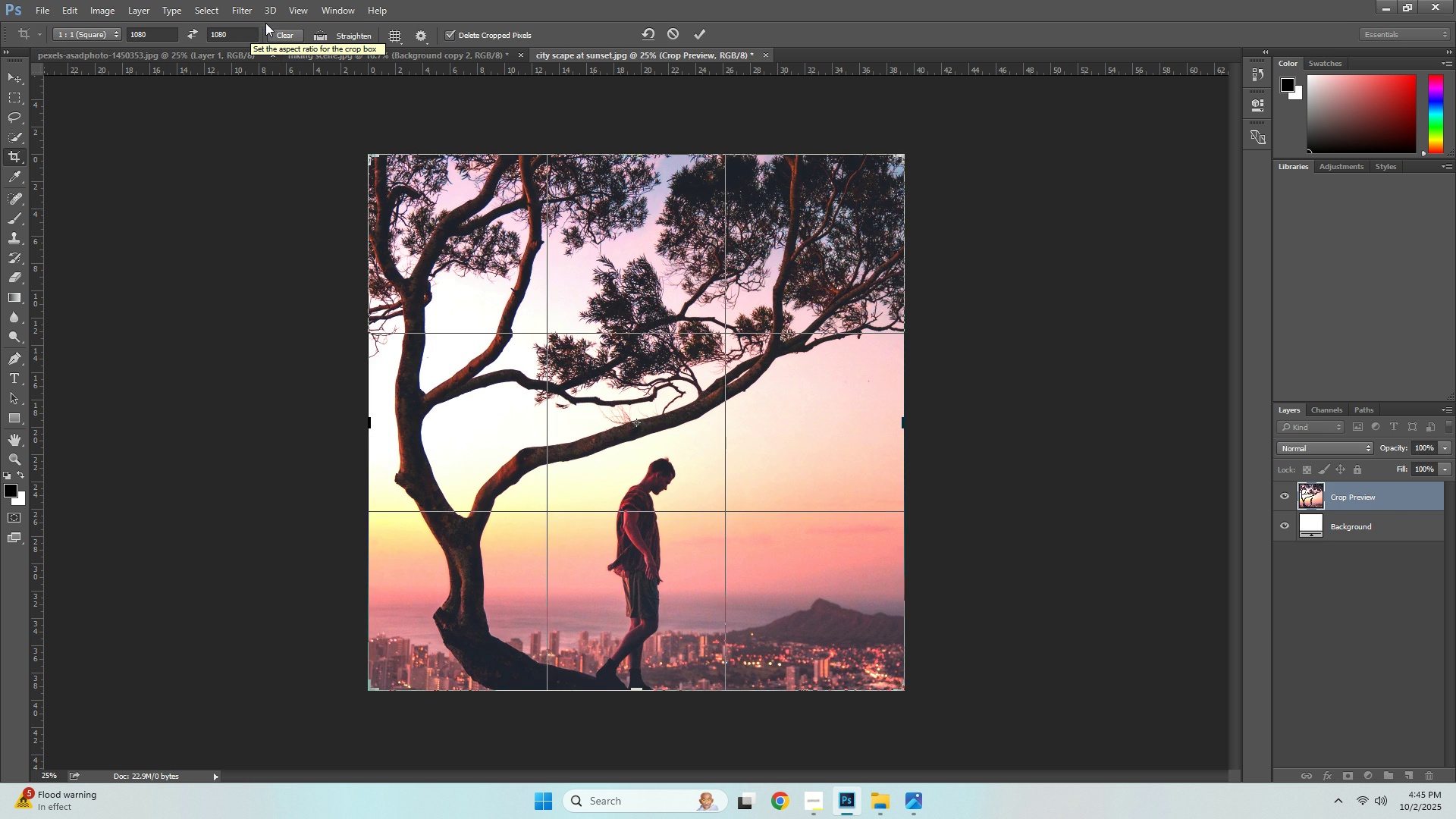 
key(NumpadEnter)
 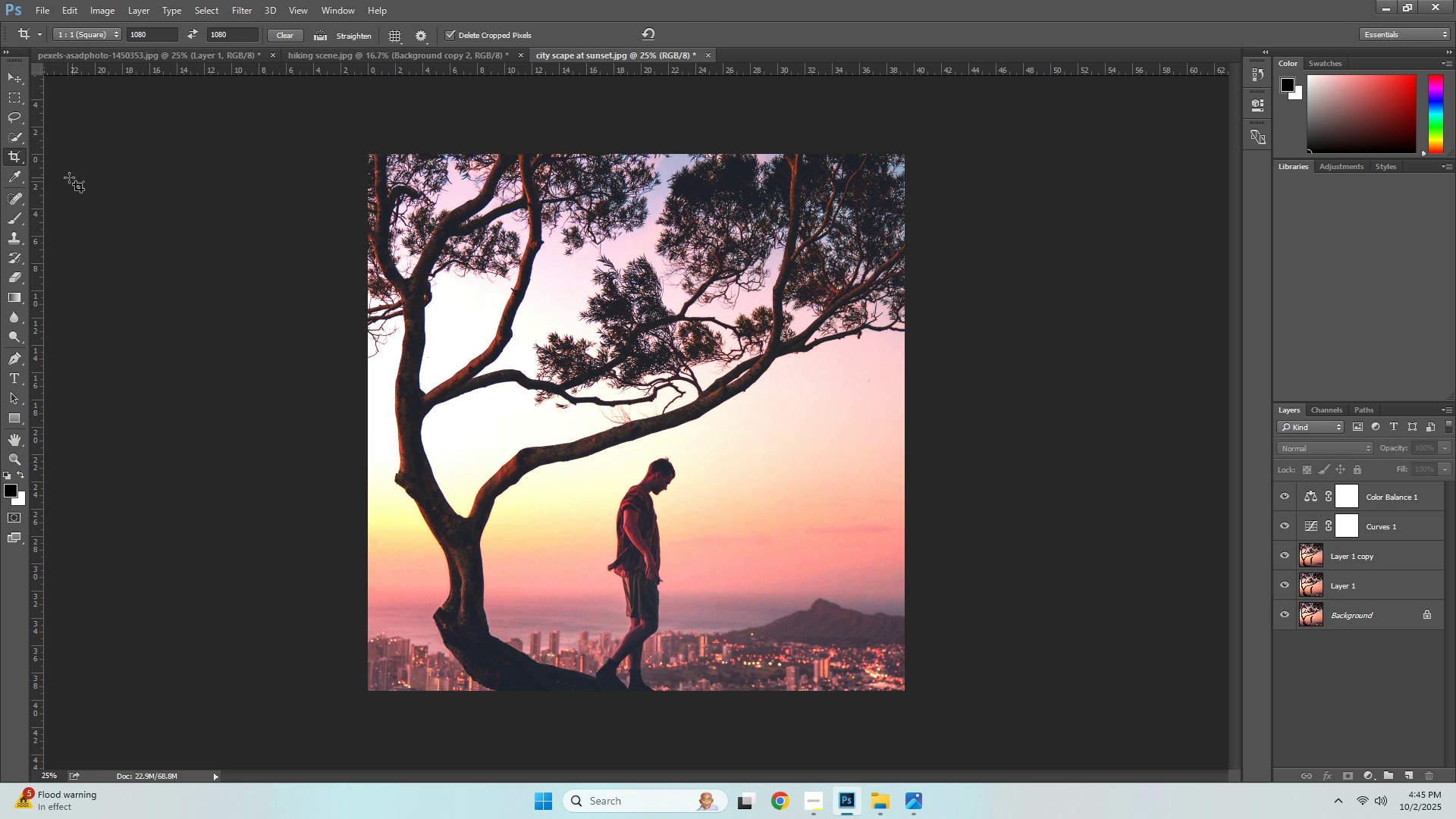 
left_click([46, 16])
 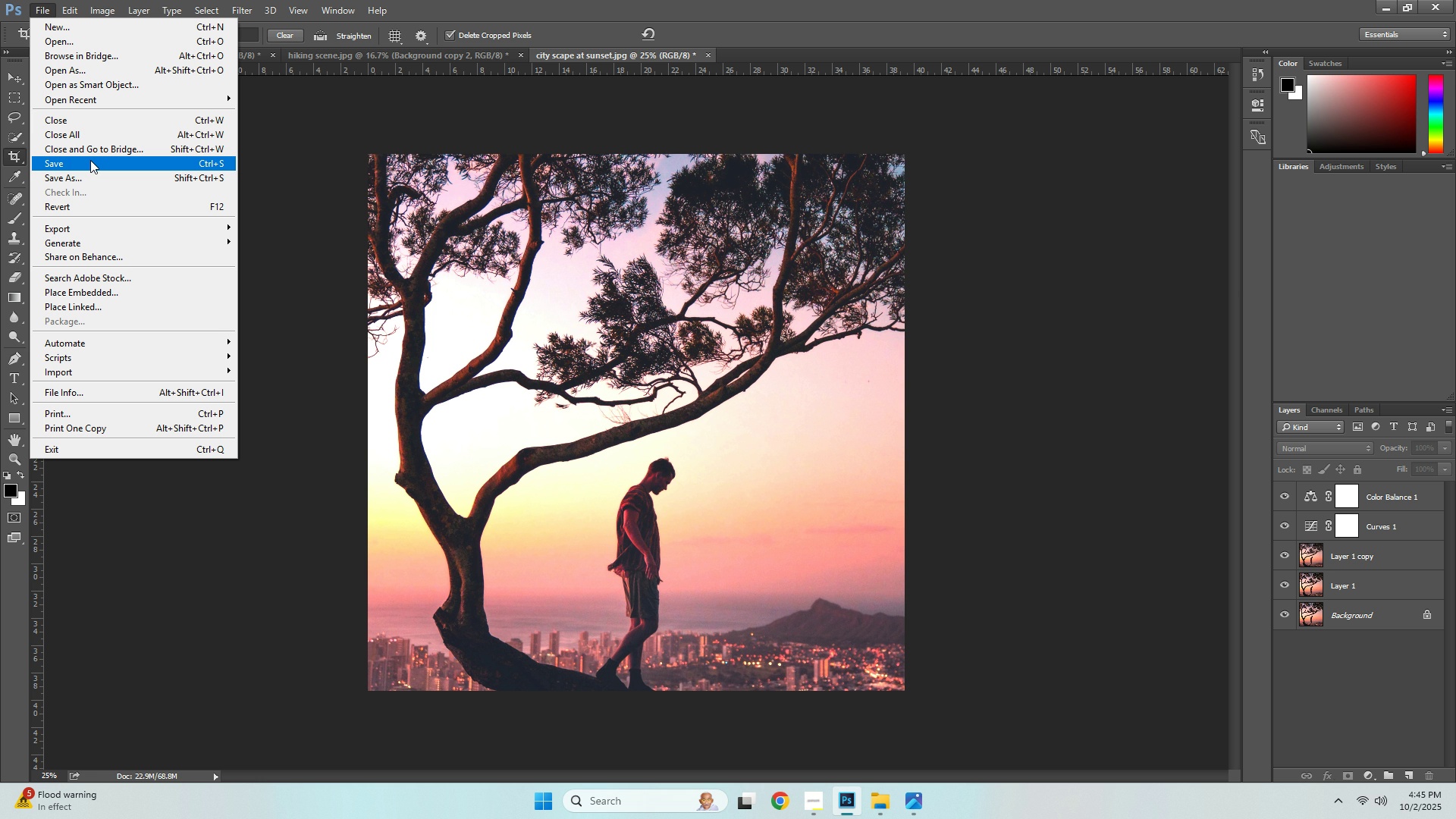 
key(ContextMenu)
 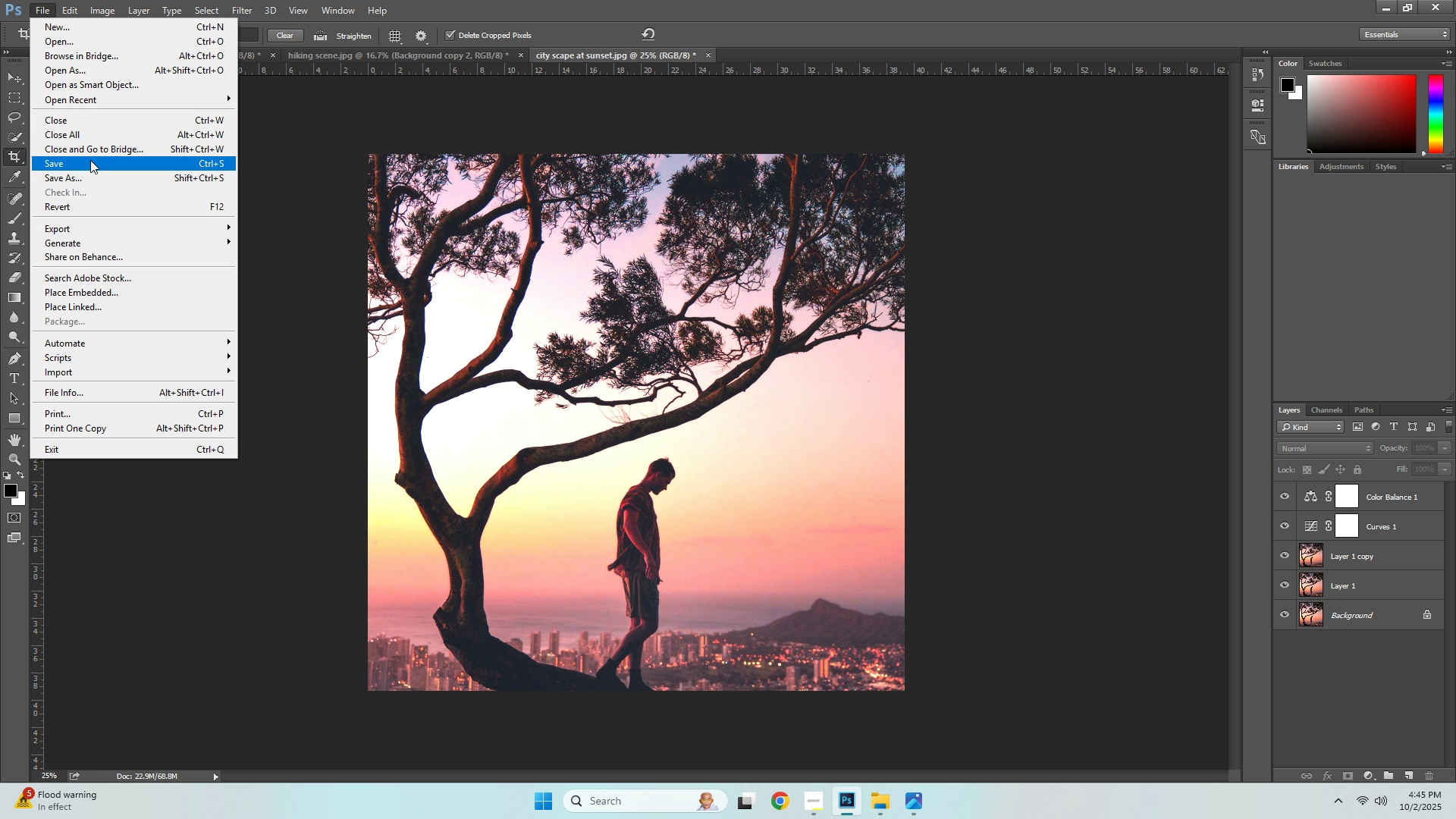 
mouse_move([117, 202])
 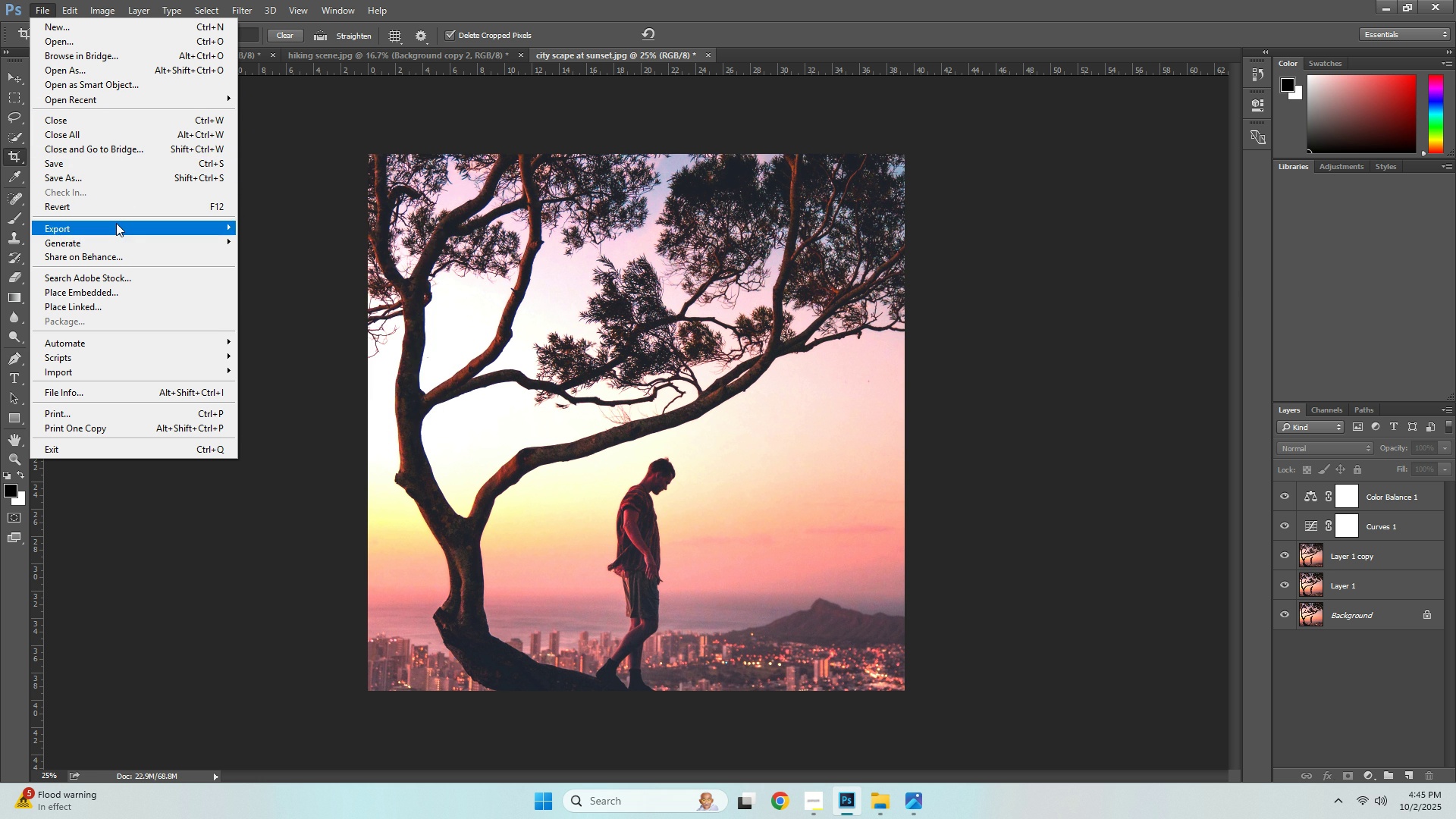 
left_click([116, 223])
 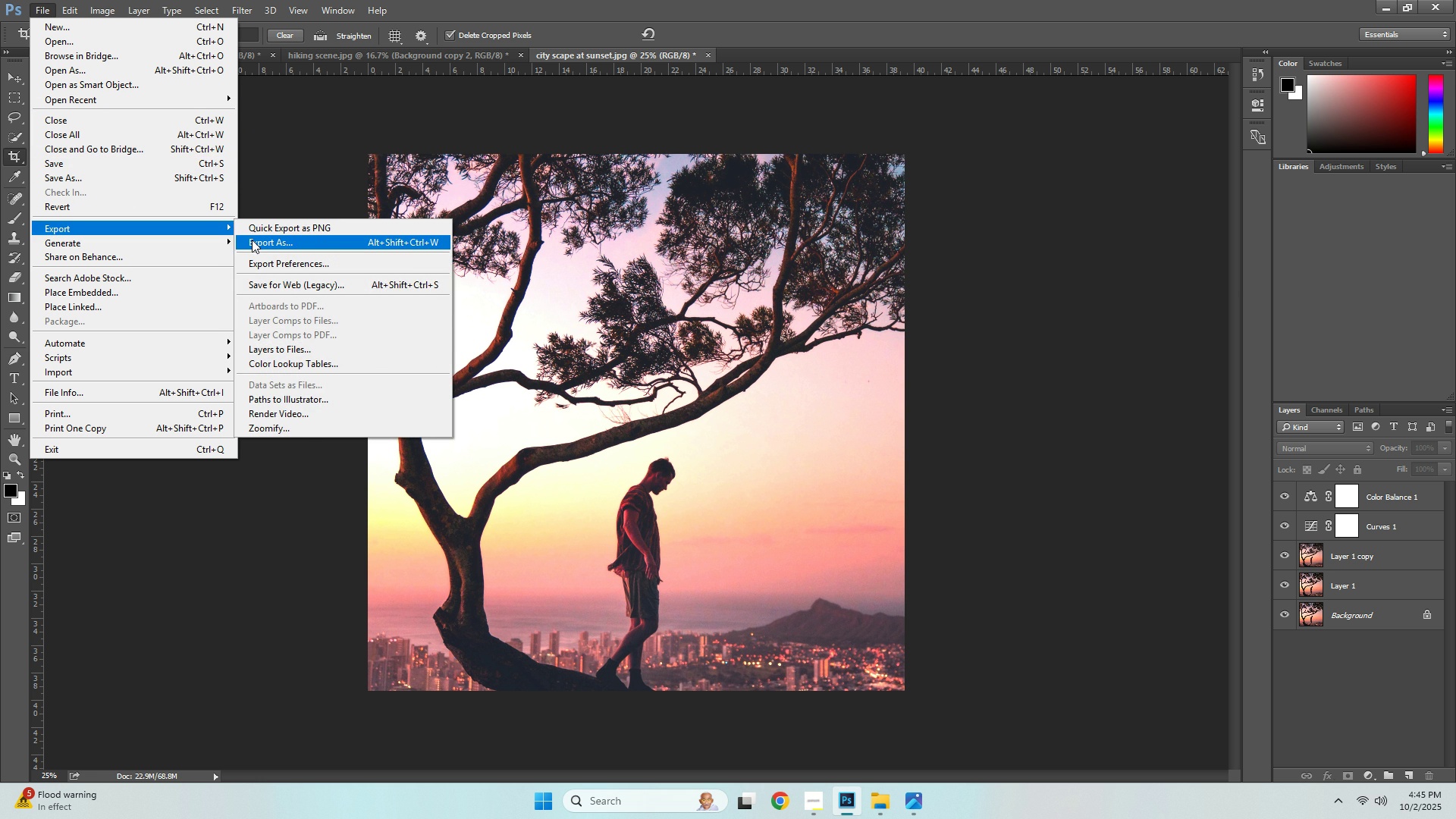 
left_click([252, 240])
 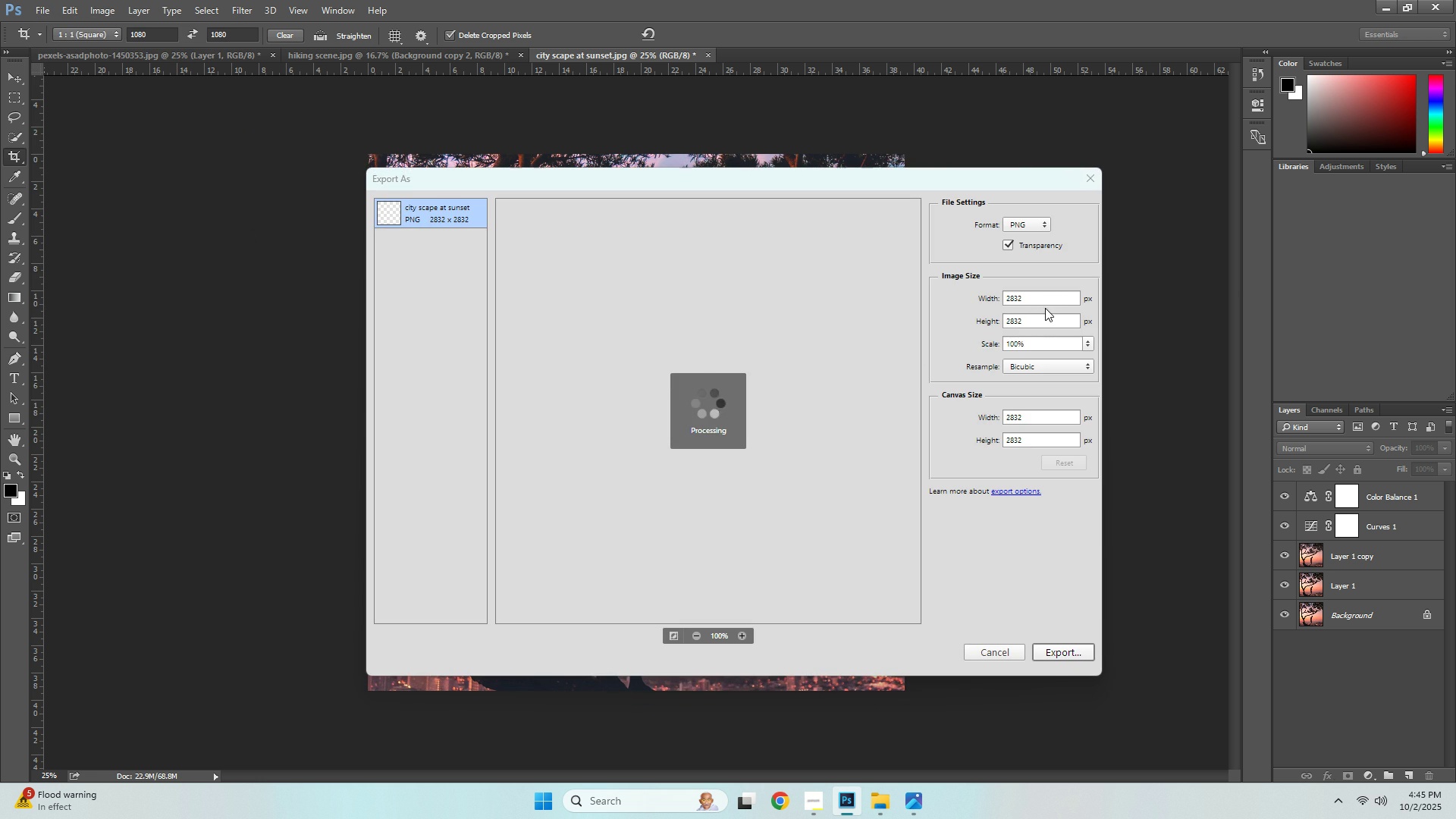 
left_click([1042, 218])
 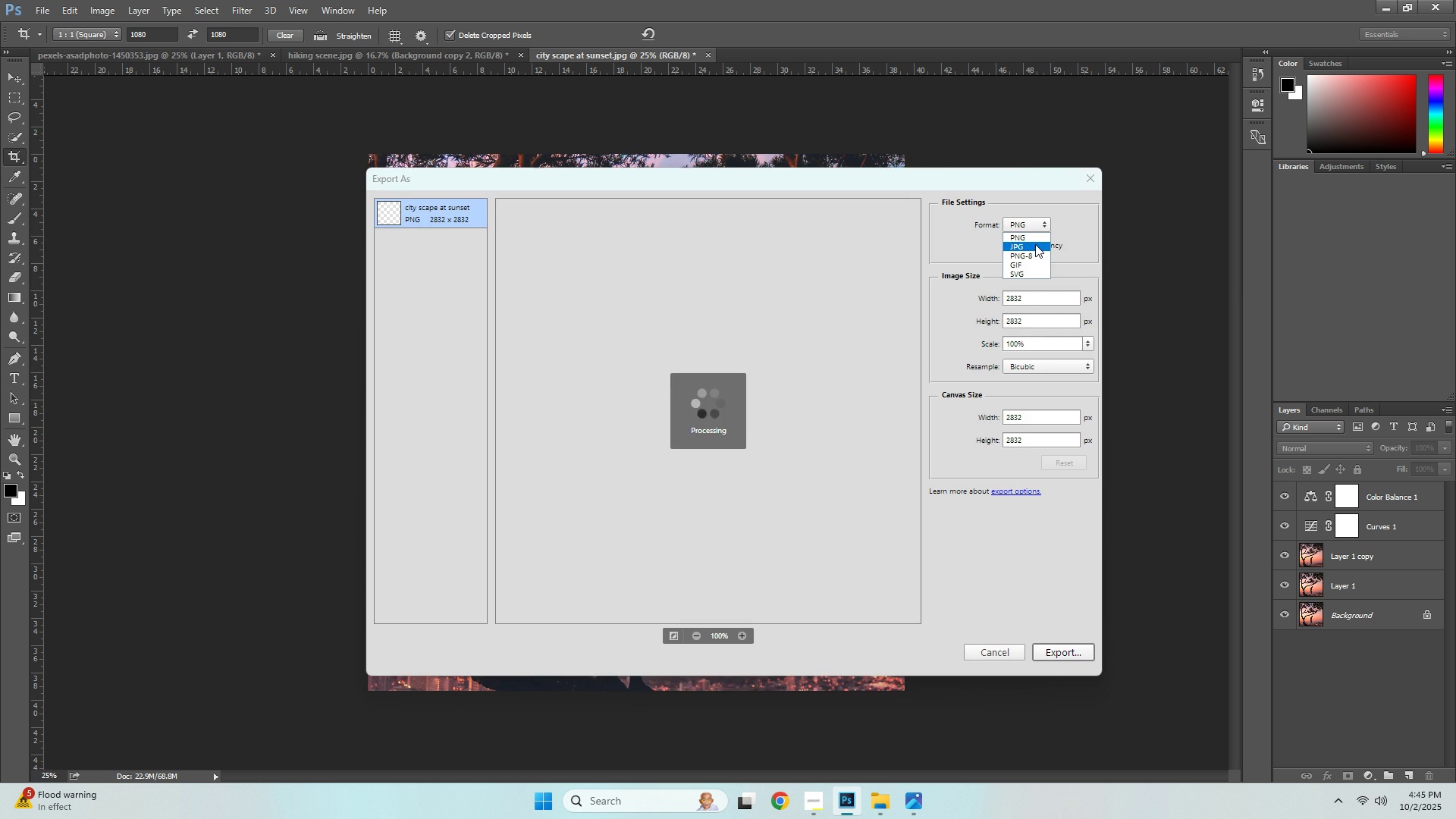 
left_click([1035, 244])
 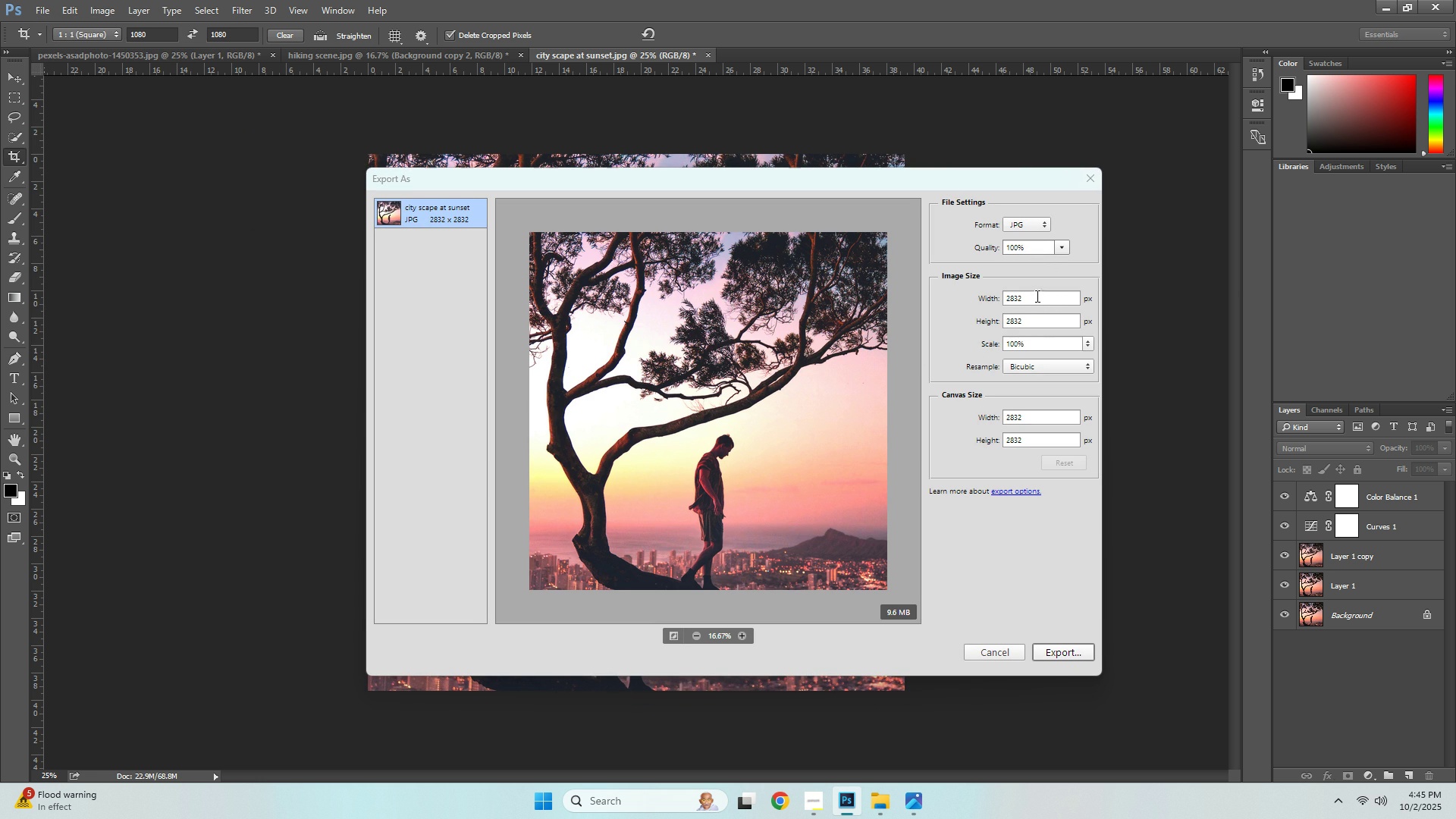 
double_click([1035, 297])
 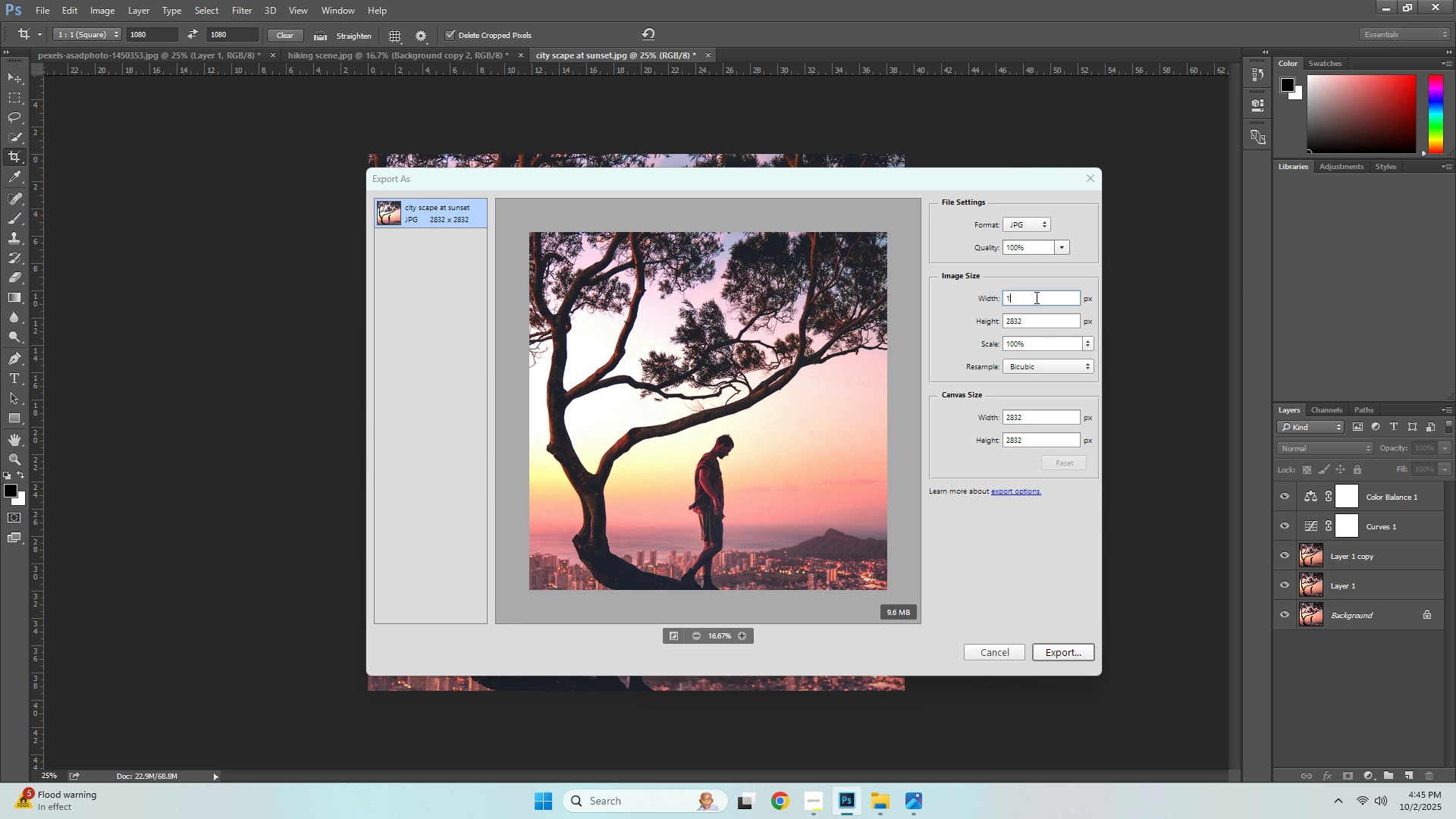 
key(Numpad1)
 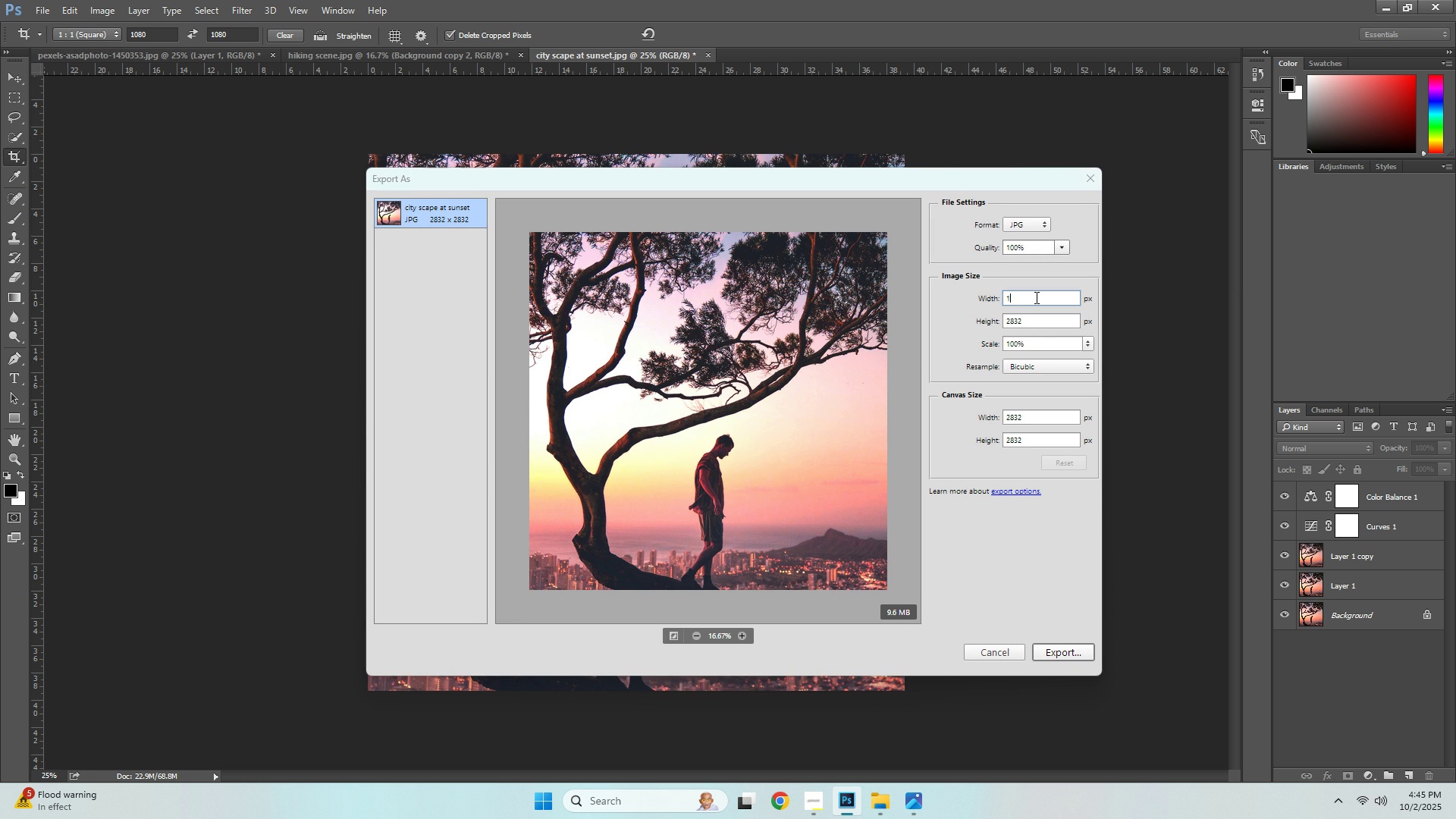 
key(Numpad6)
 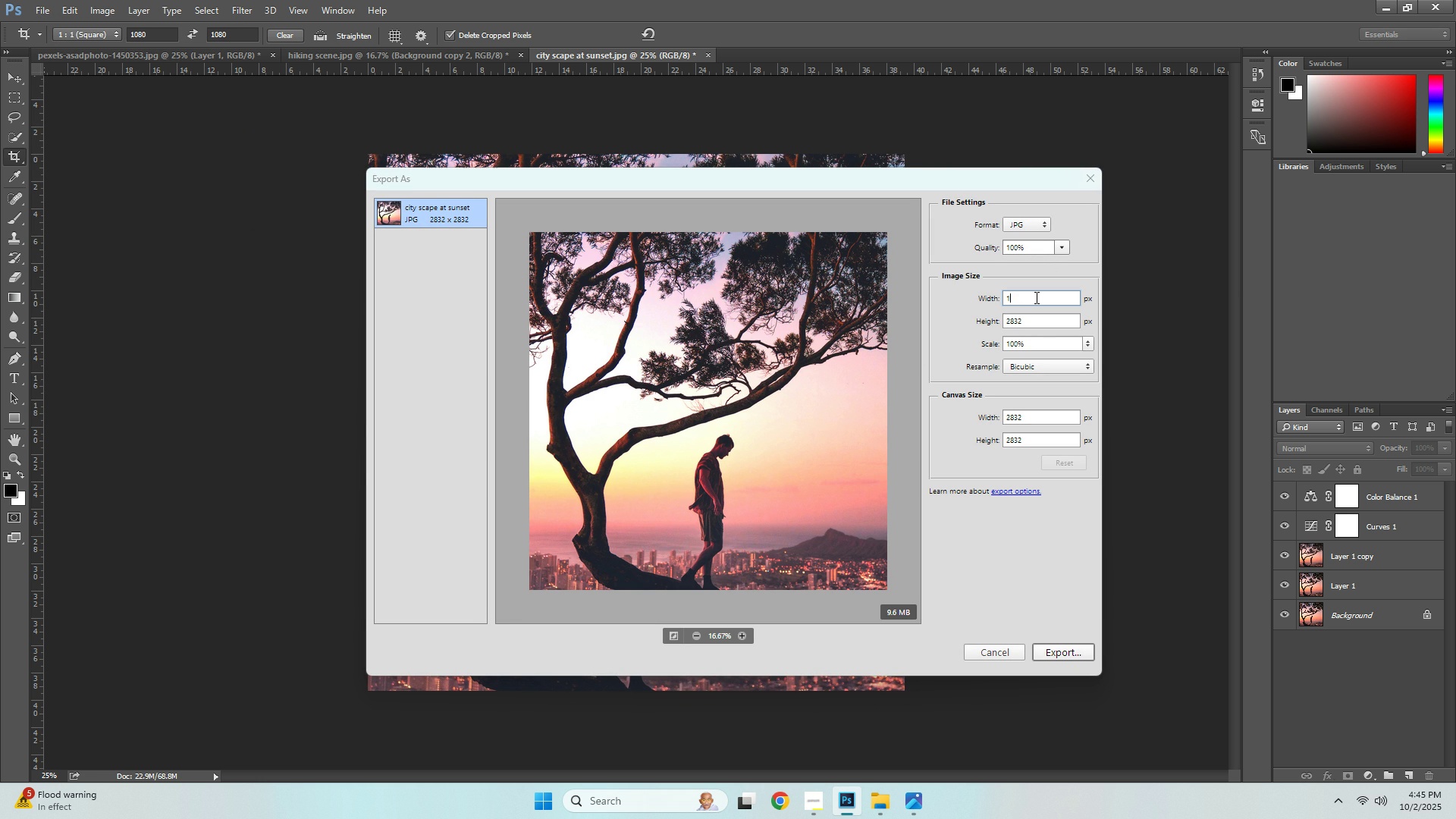 
key(Backspace)
 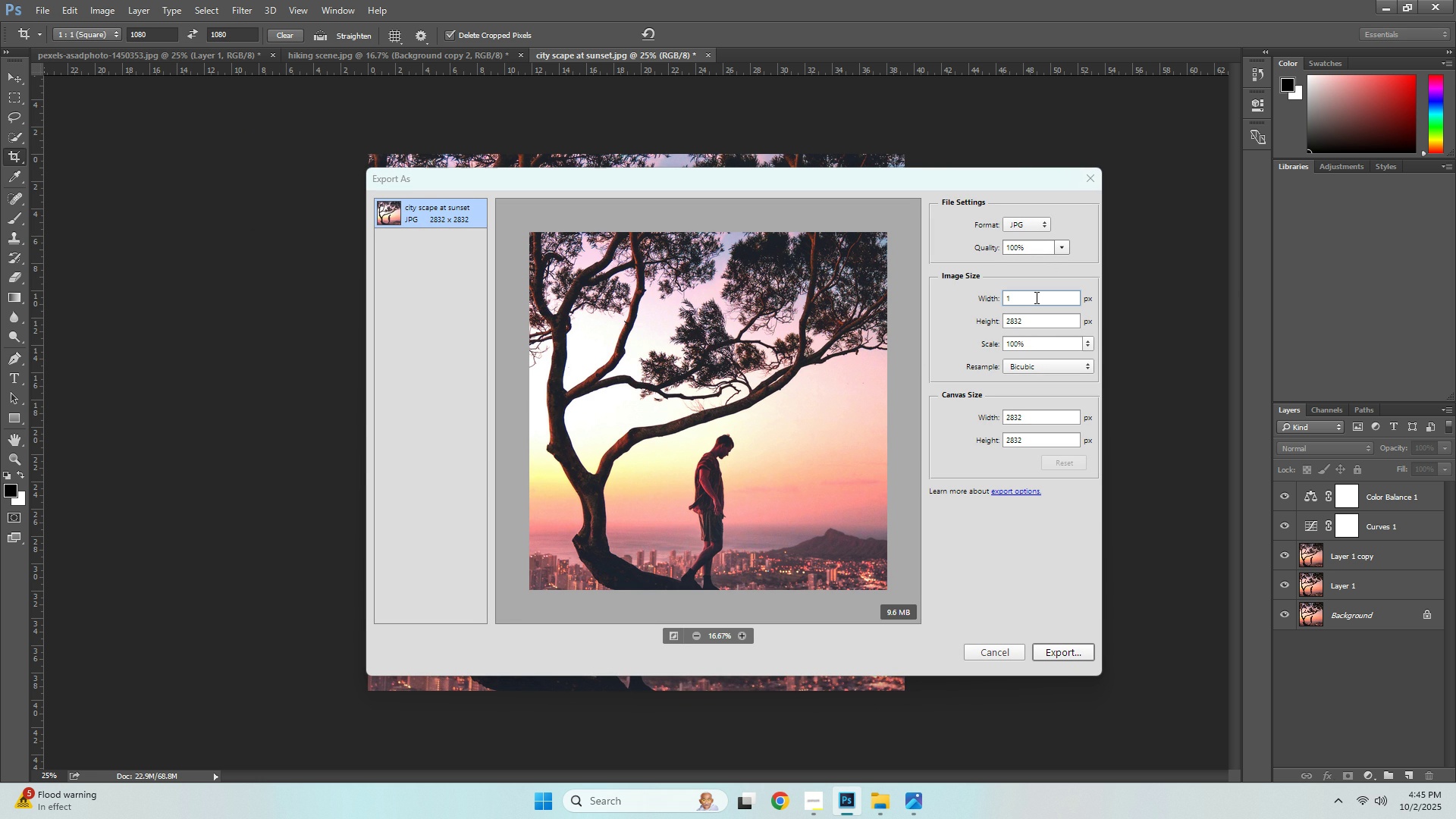 
wait(14.86)
 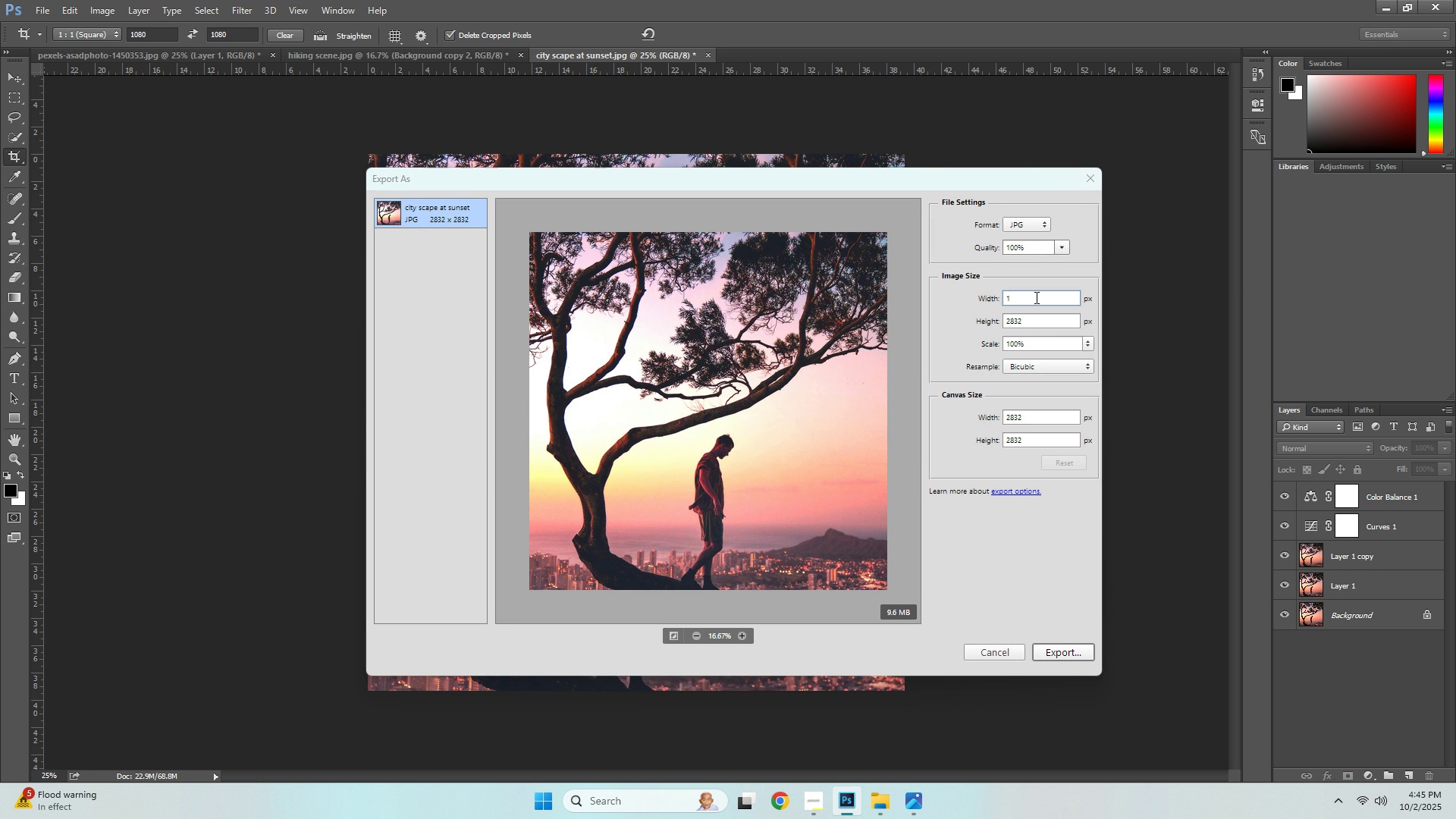 
key(Numpad0)
 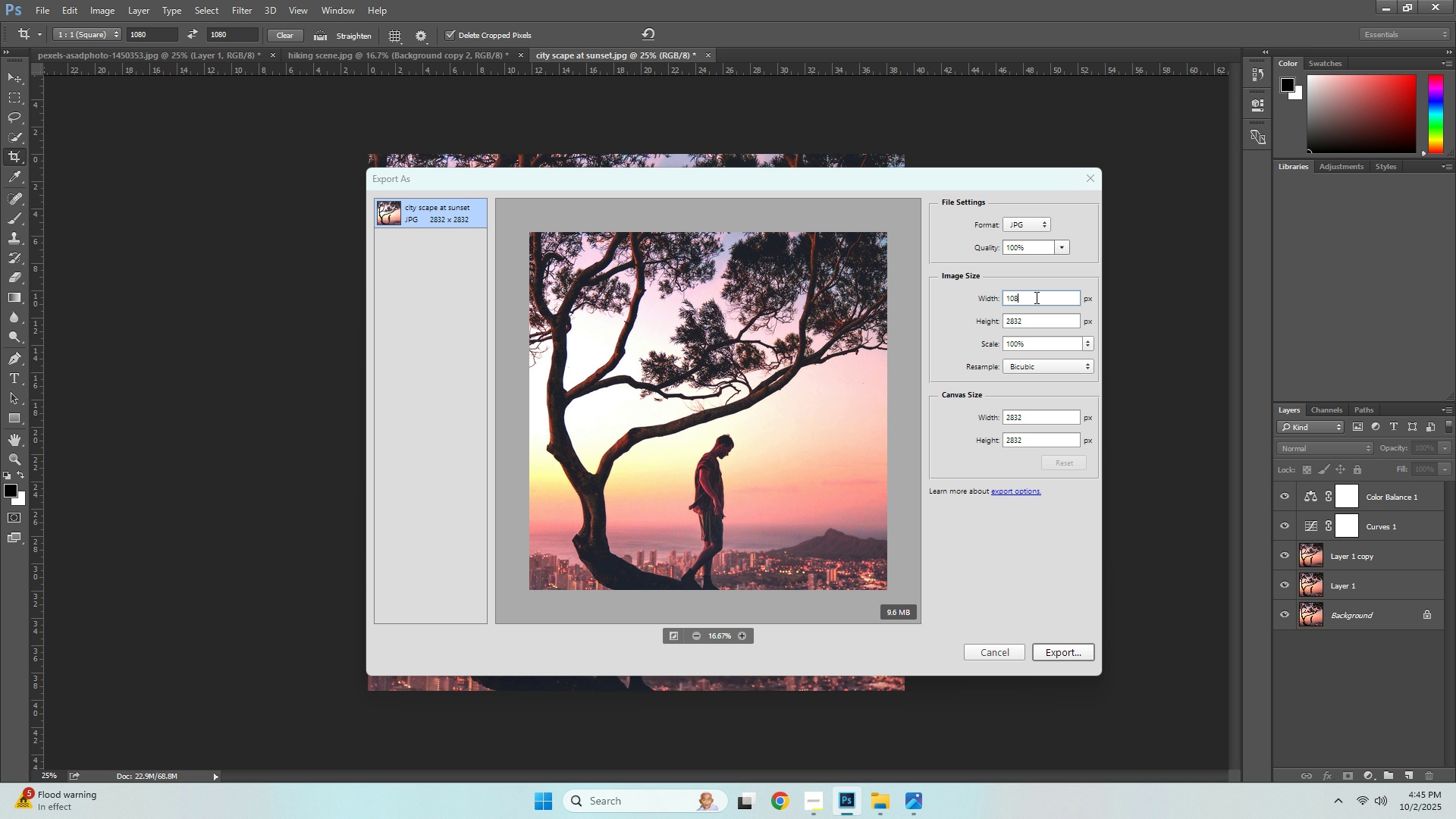 
key(Numpad8)
 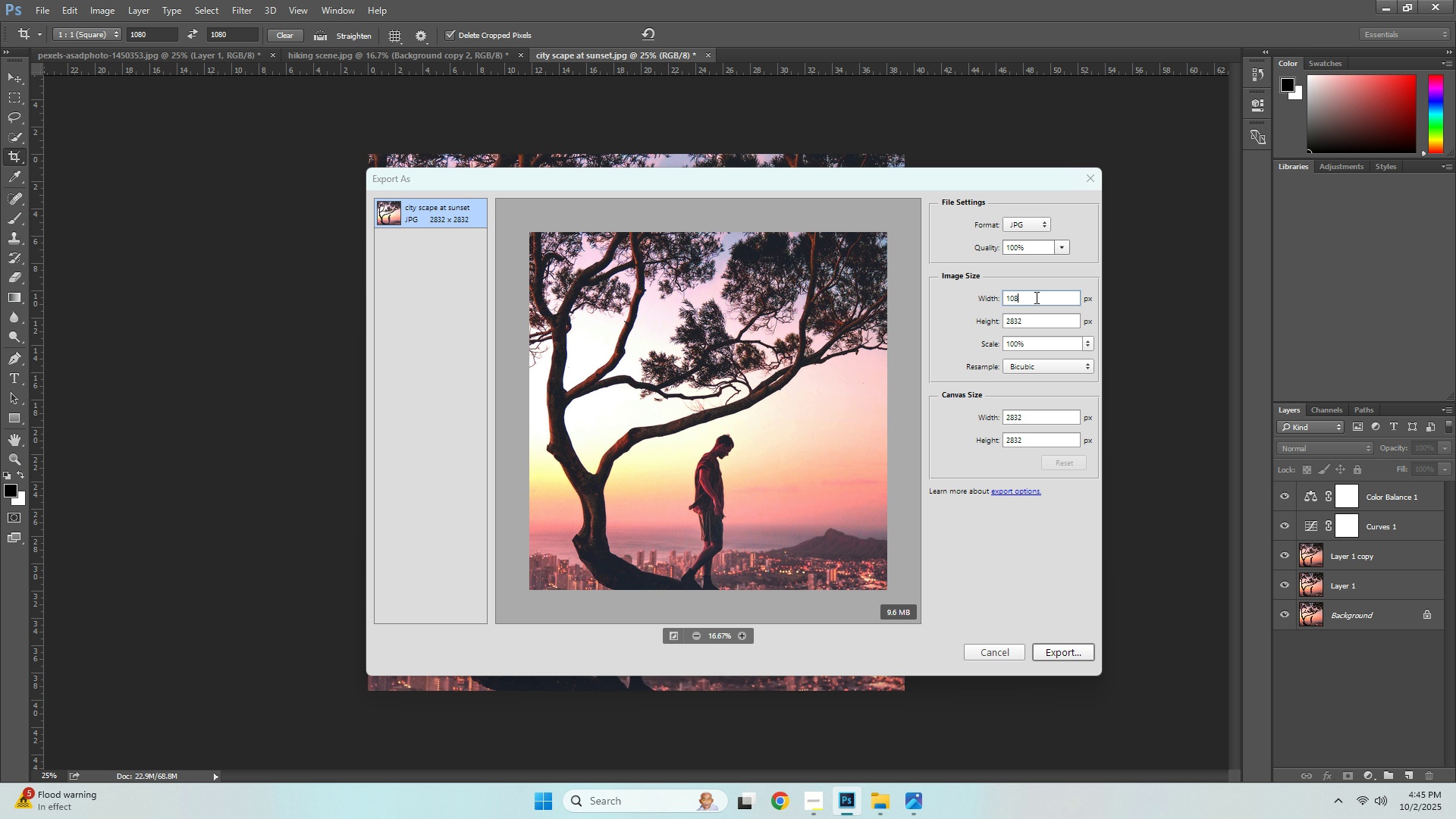 
key(Numpad0)
 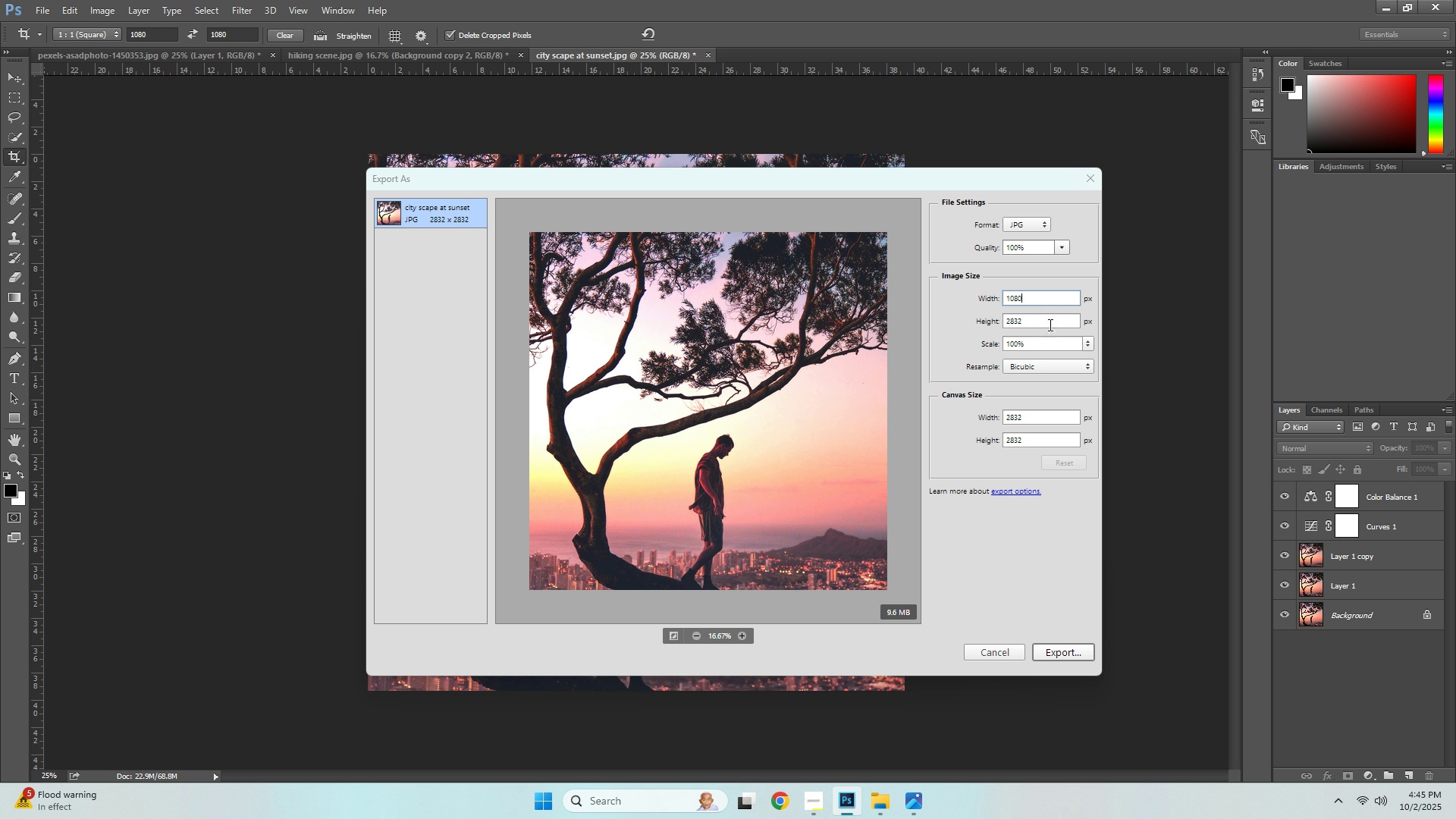 
key(NumpadEnter)
 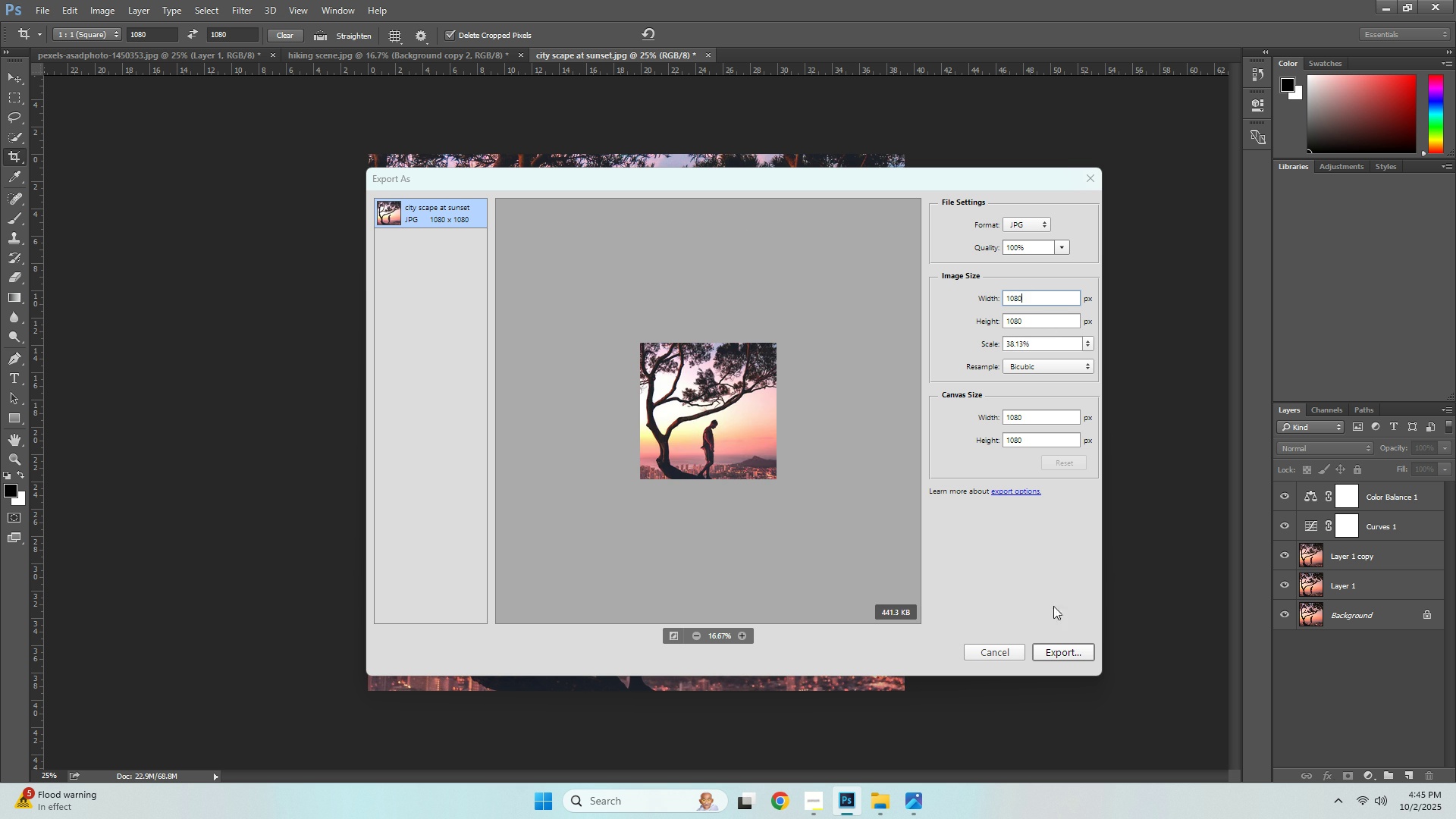 
left_click([1079, 654])